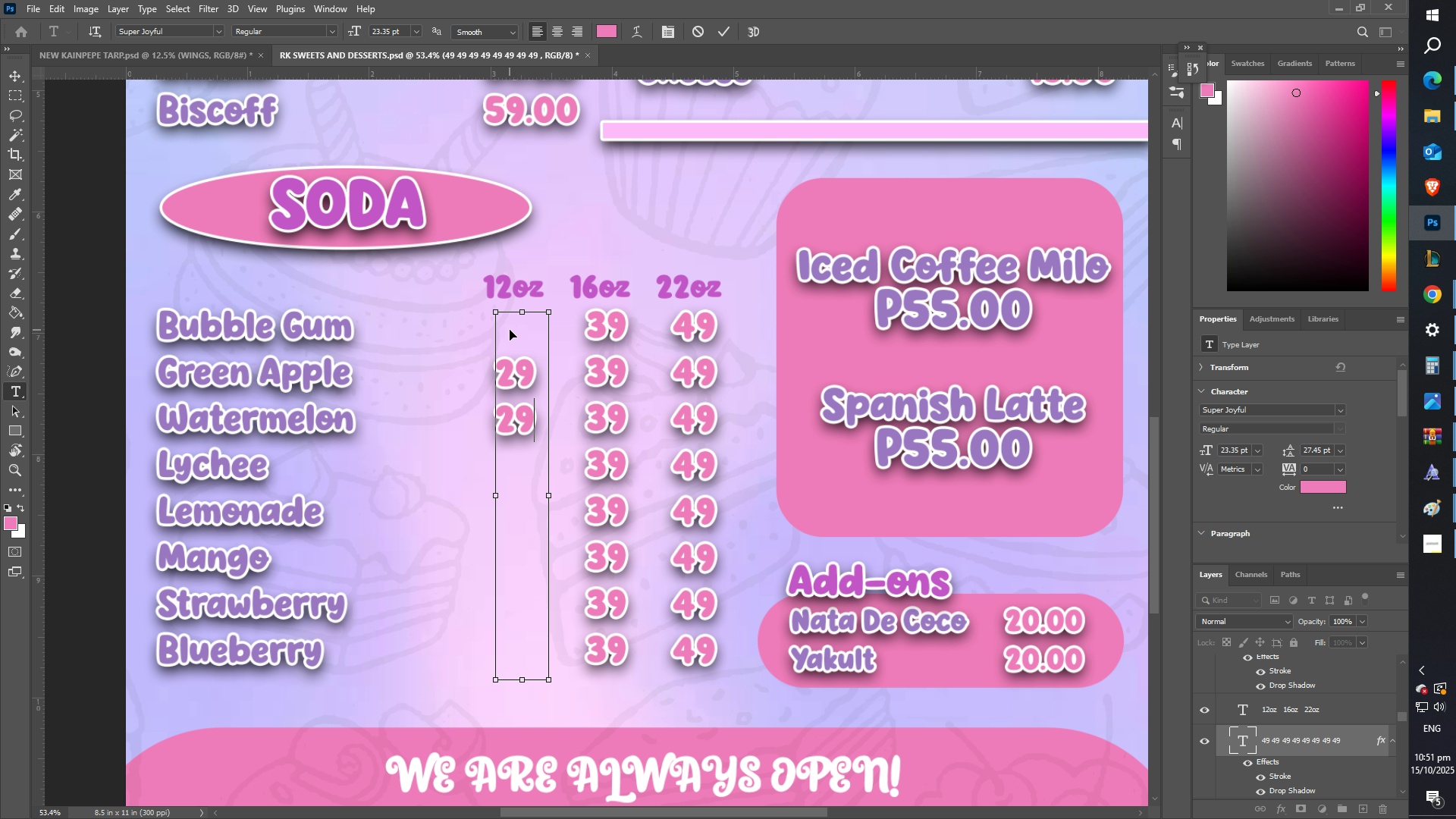 
key(Control+Z)
 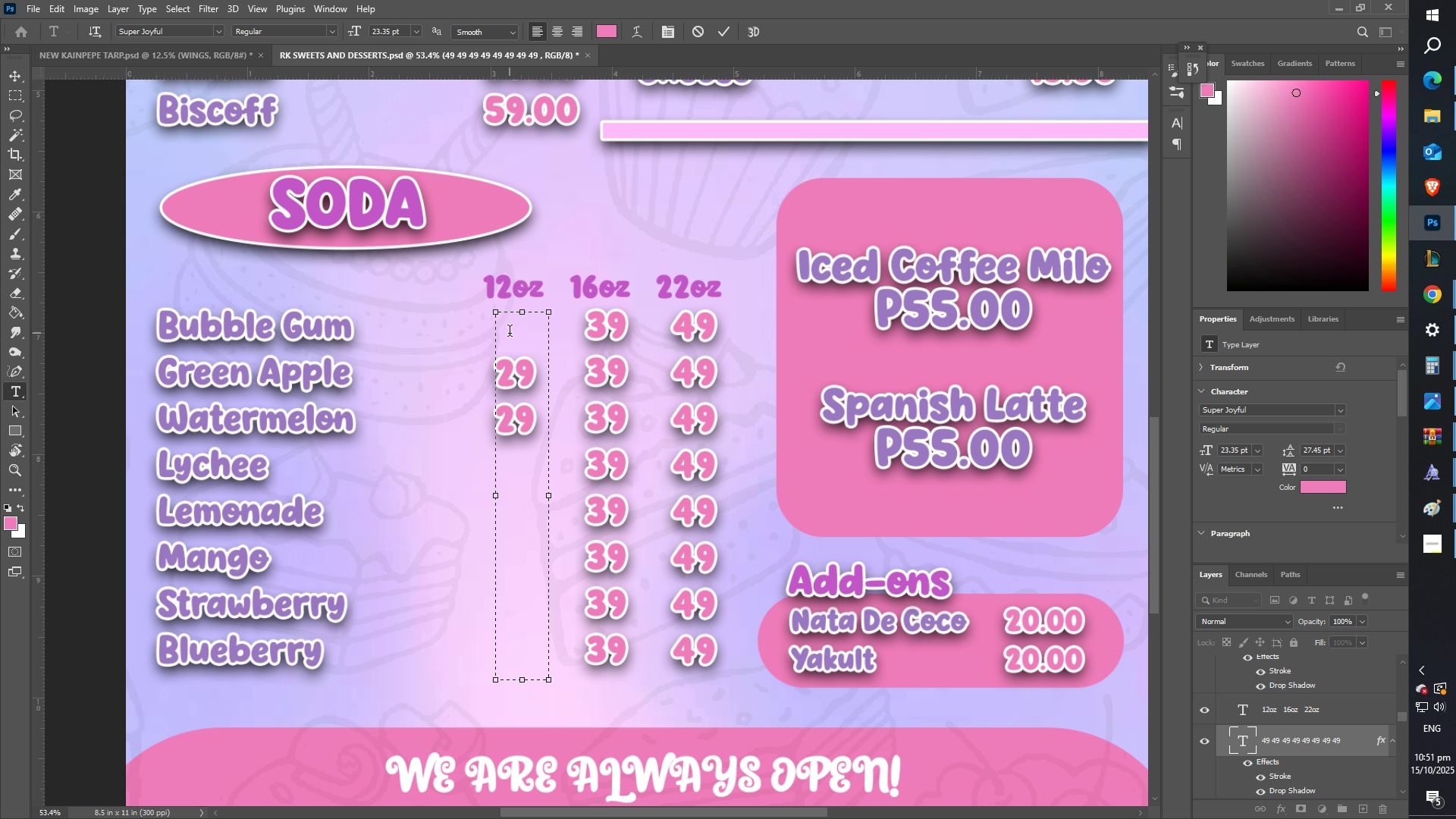 
left_click([510, 333])
 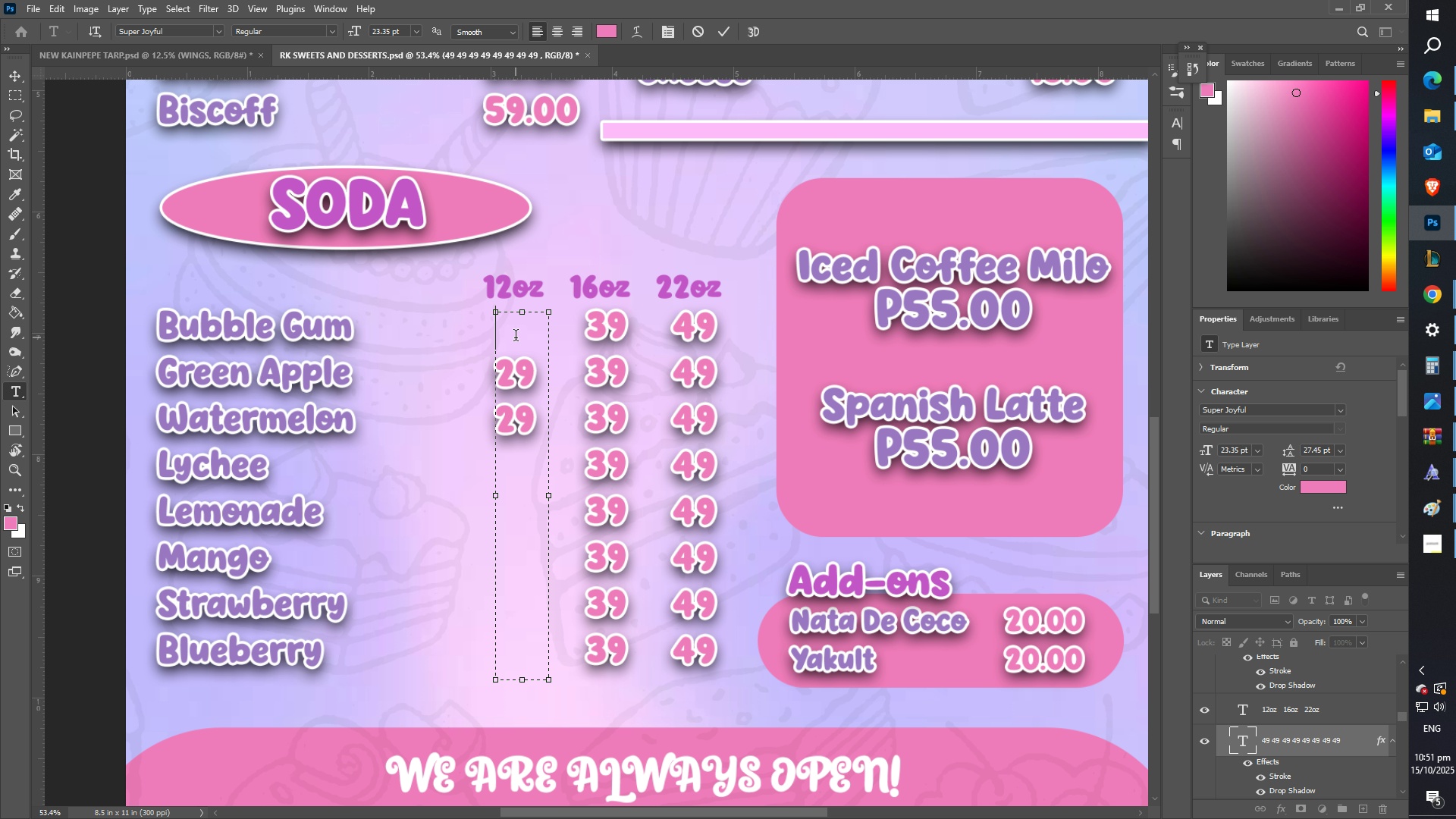 
key(Control+ControlLeft)
 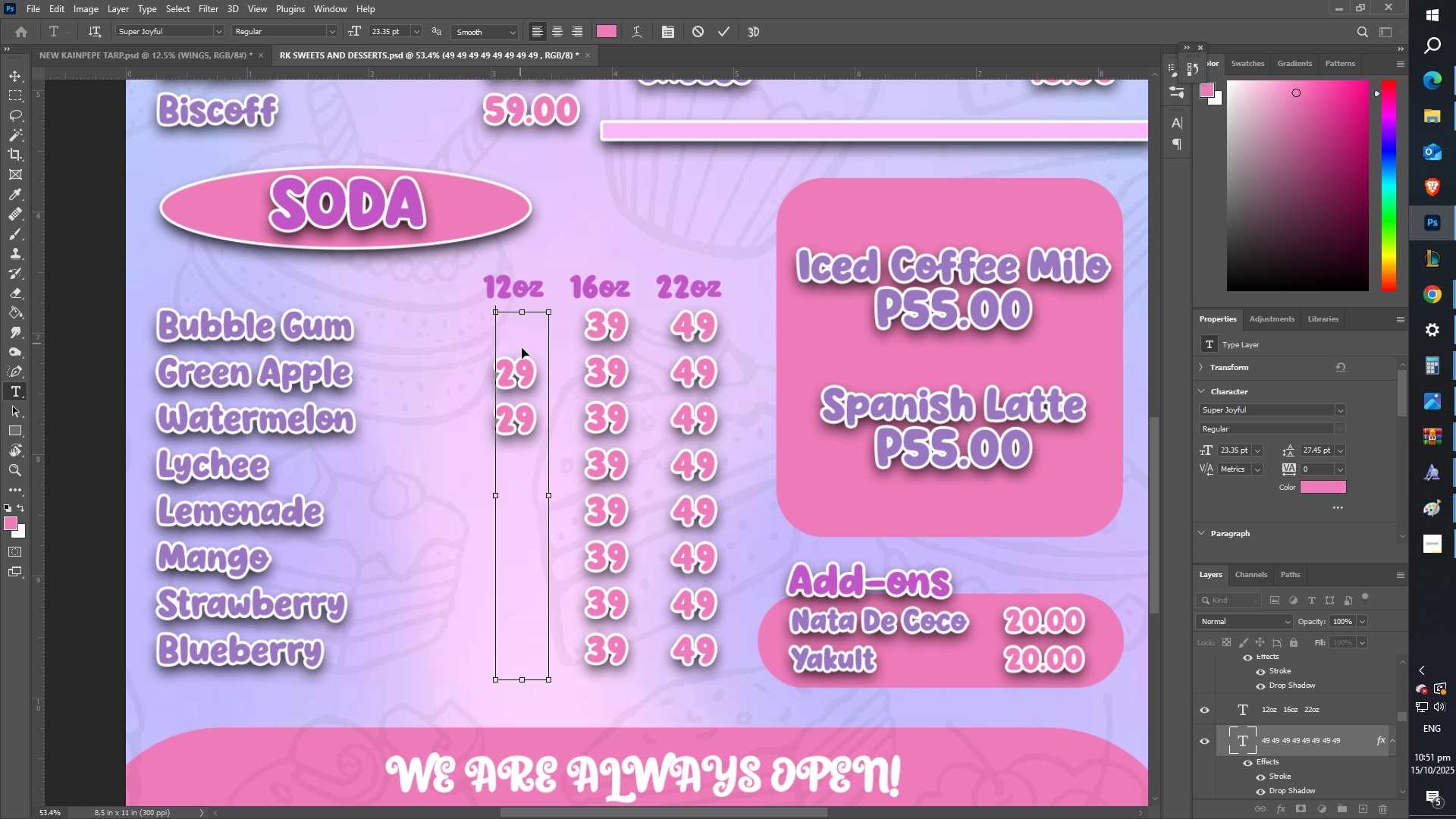 
key(Control+V)
 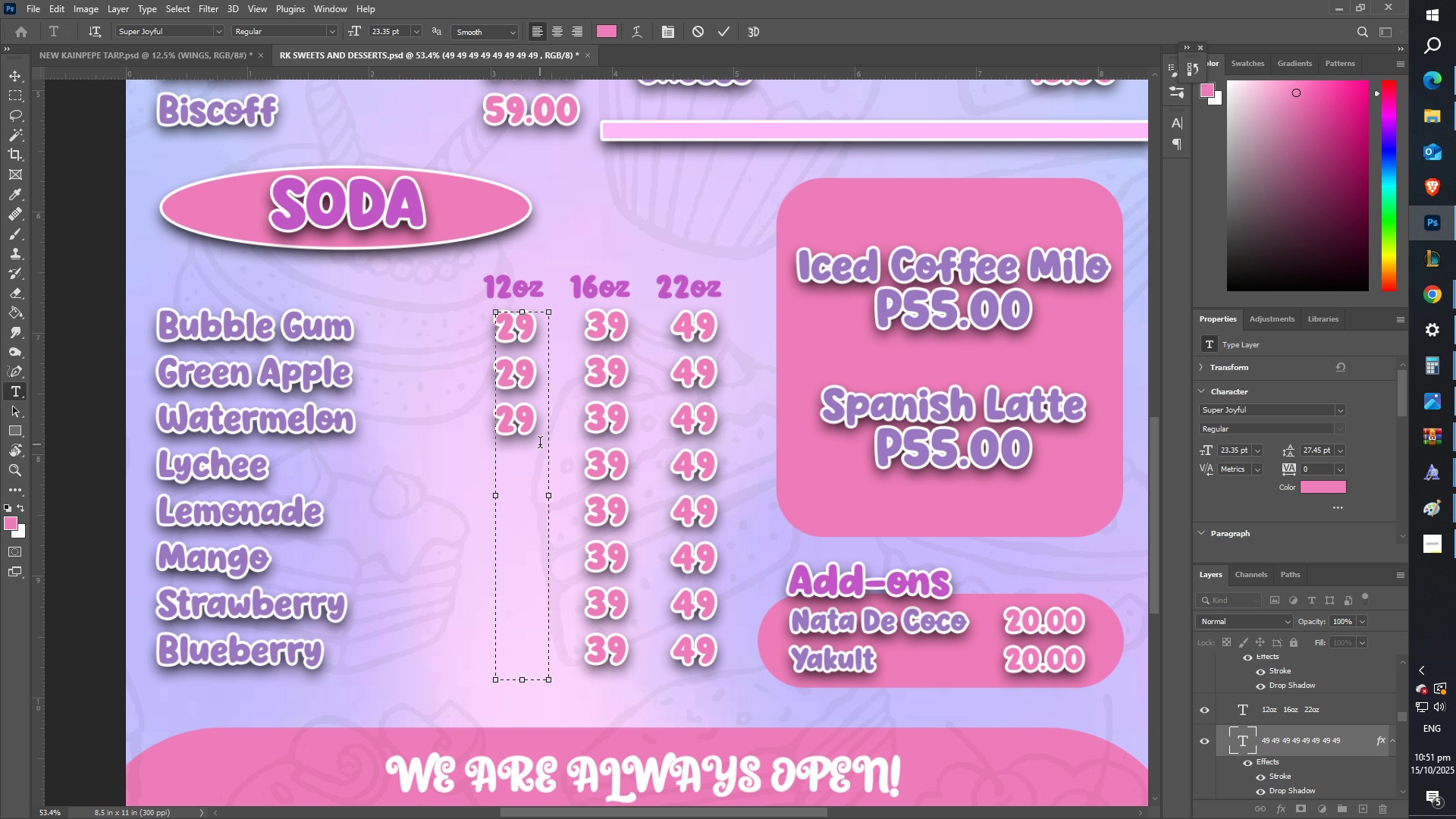 
left_click_drag(start_coordinate=[543, 431], to_coordinate=[484, 422])
 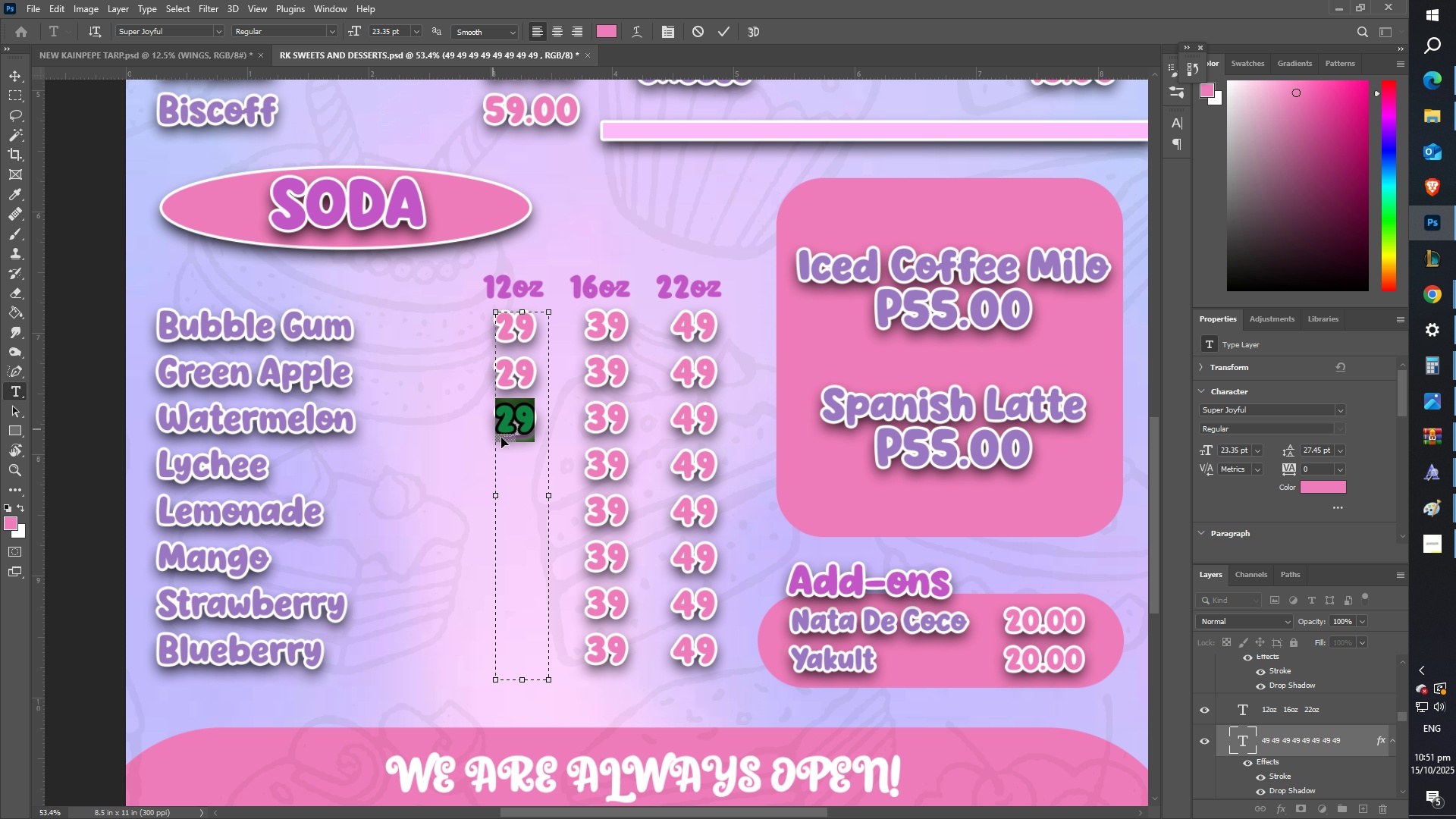 
key(Control+ControlLeft)
 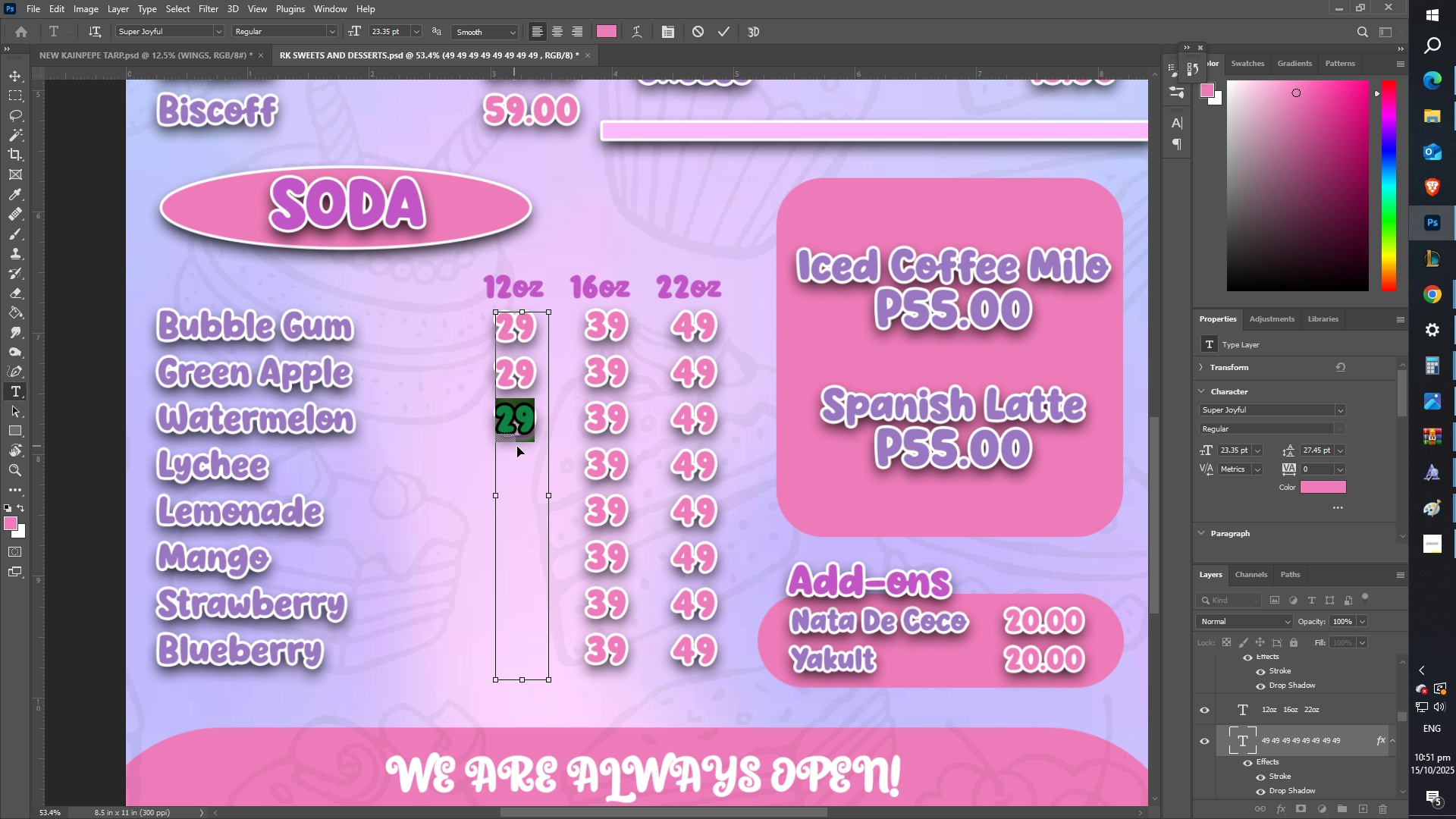 
key(Control+C)
 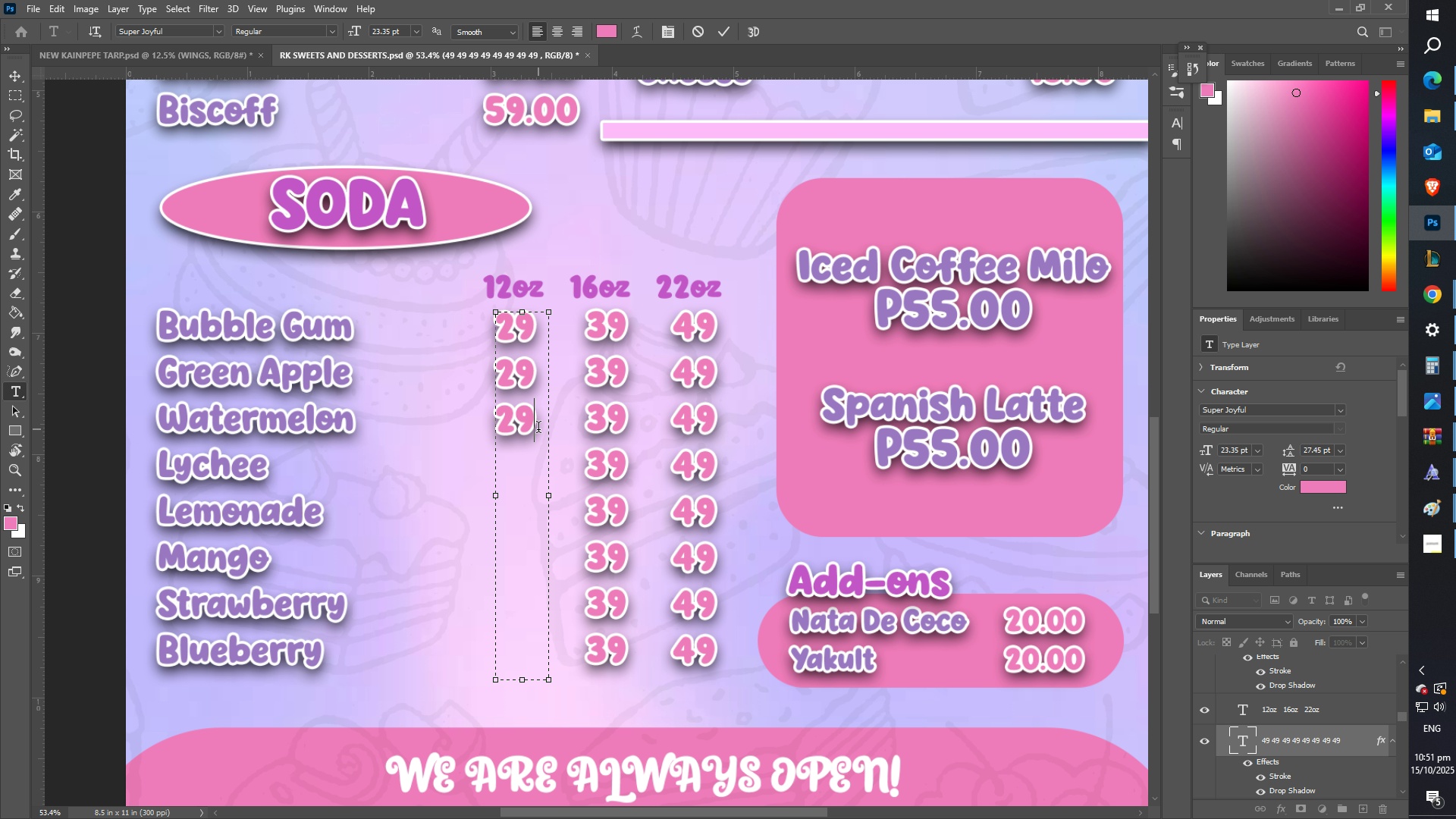 
key(Enter)
 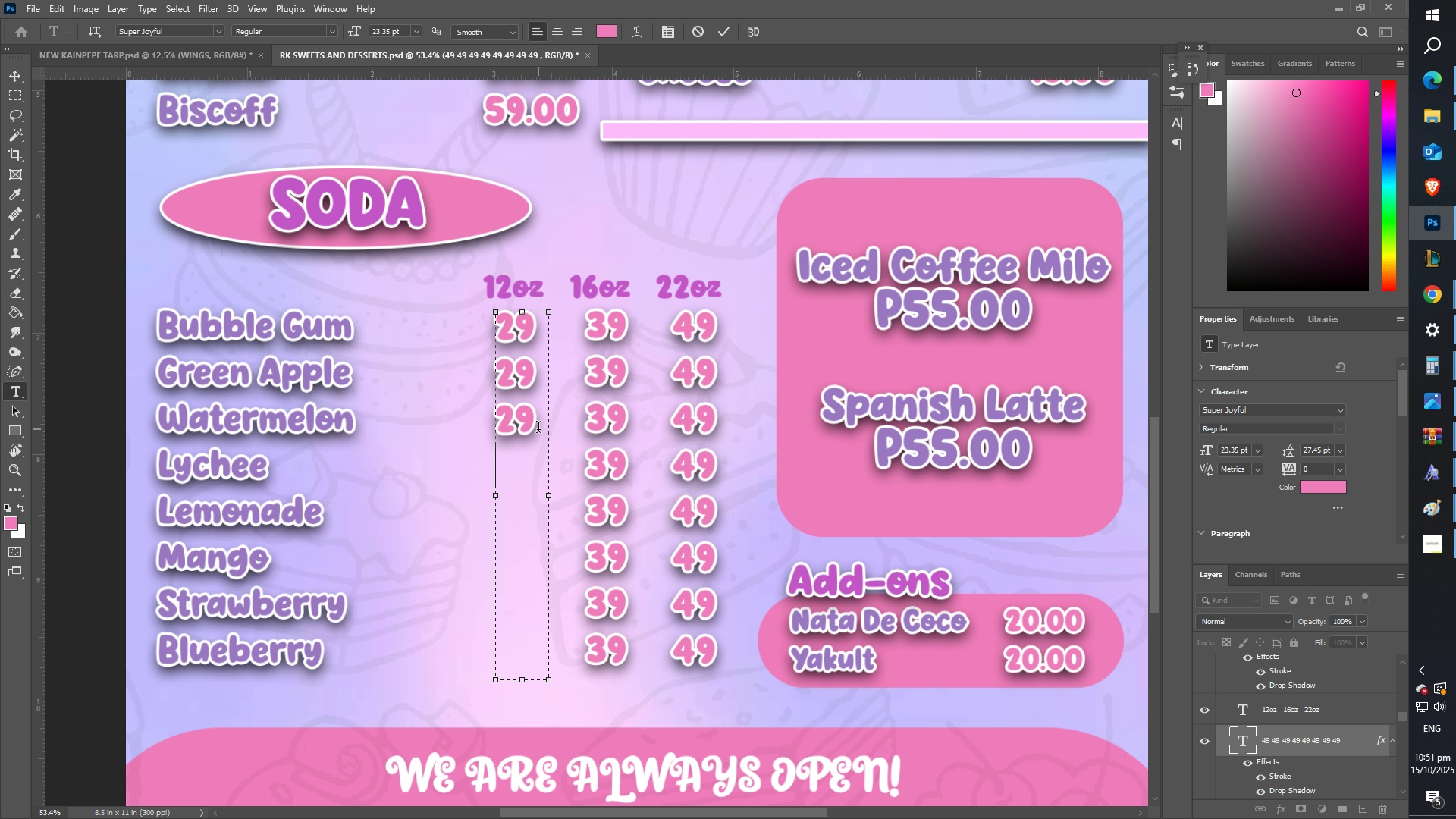 
key(Control+ControlLeft)
 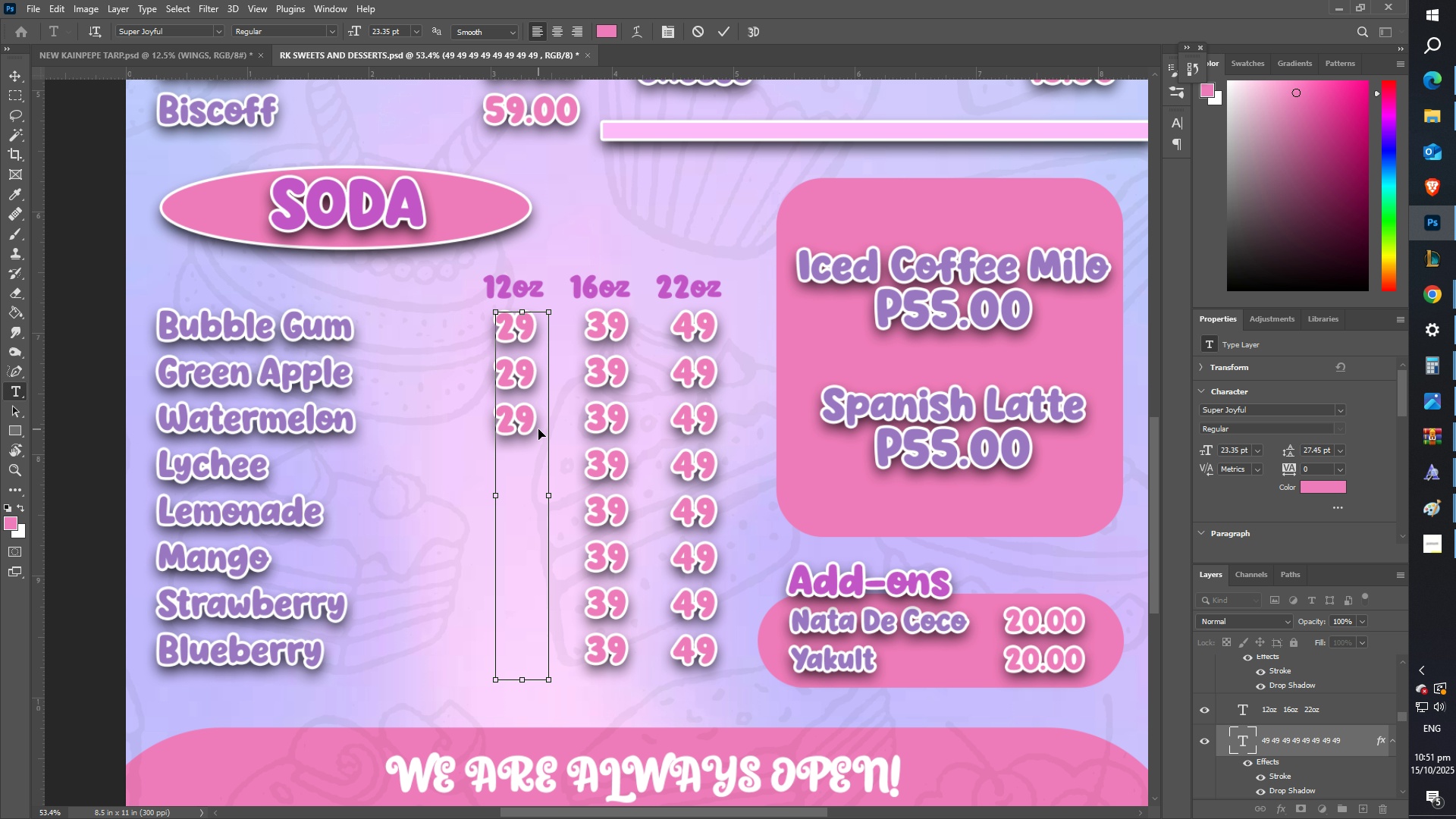 
key(Control+V)
 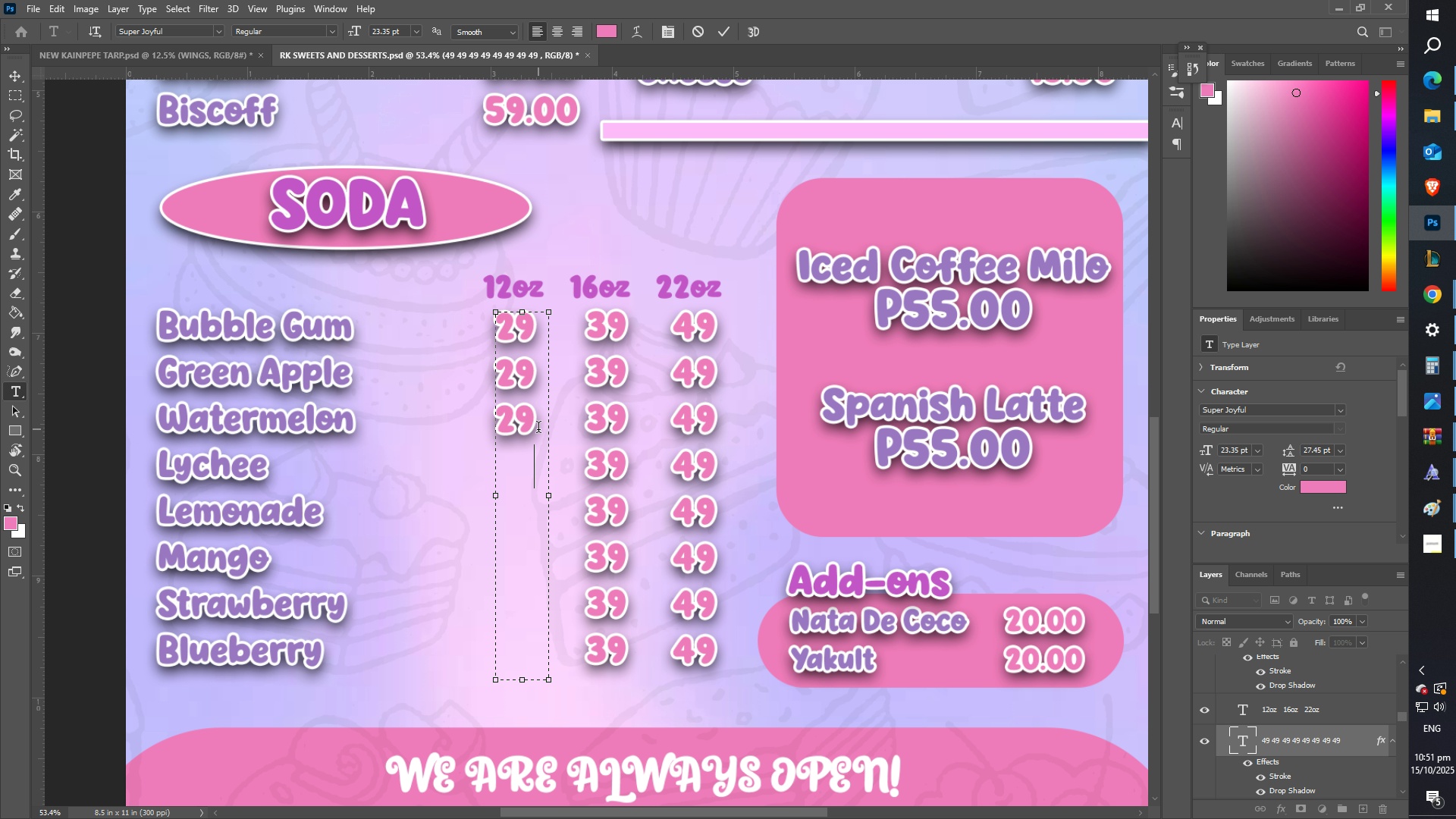 
key(Enter)
 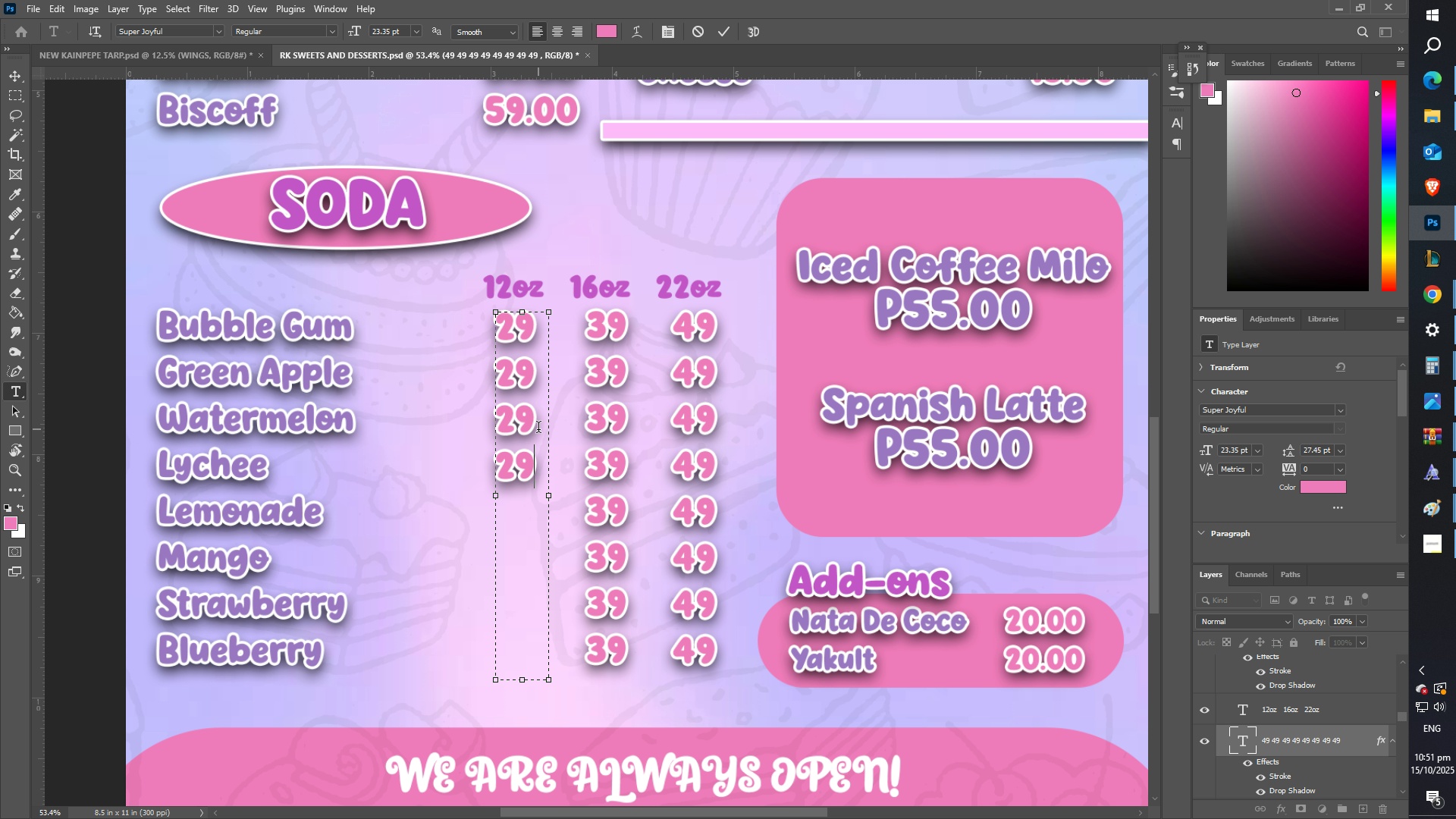 
key(Control+ControlLeft)
 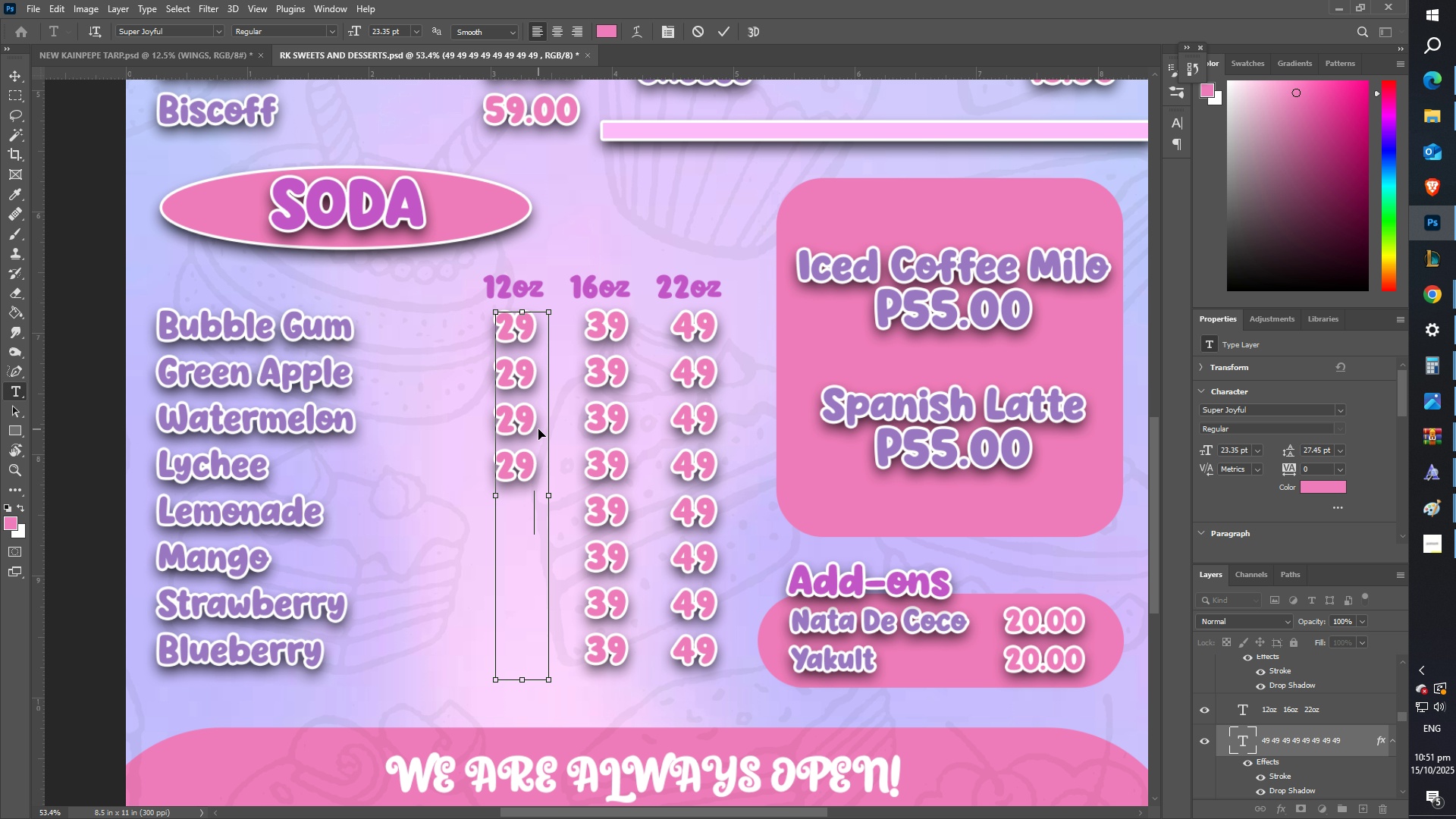 
key(Control+V)
 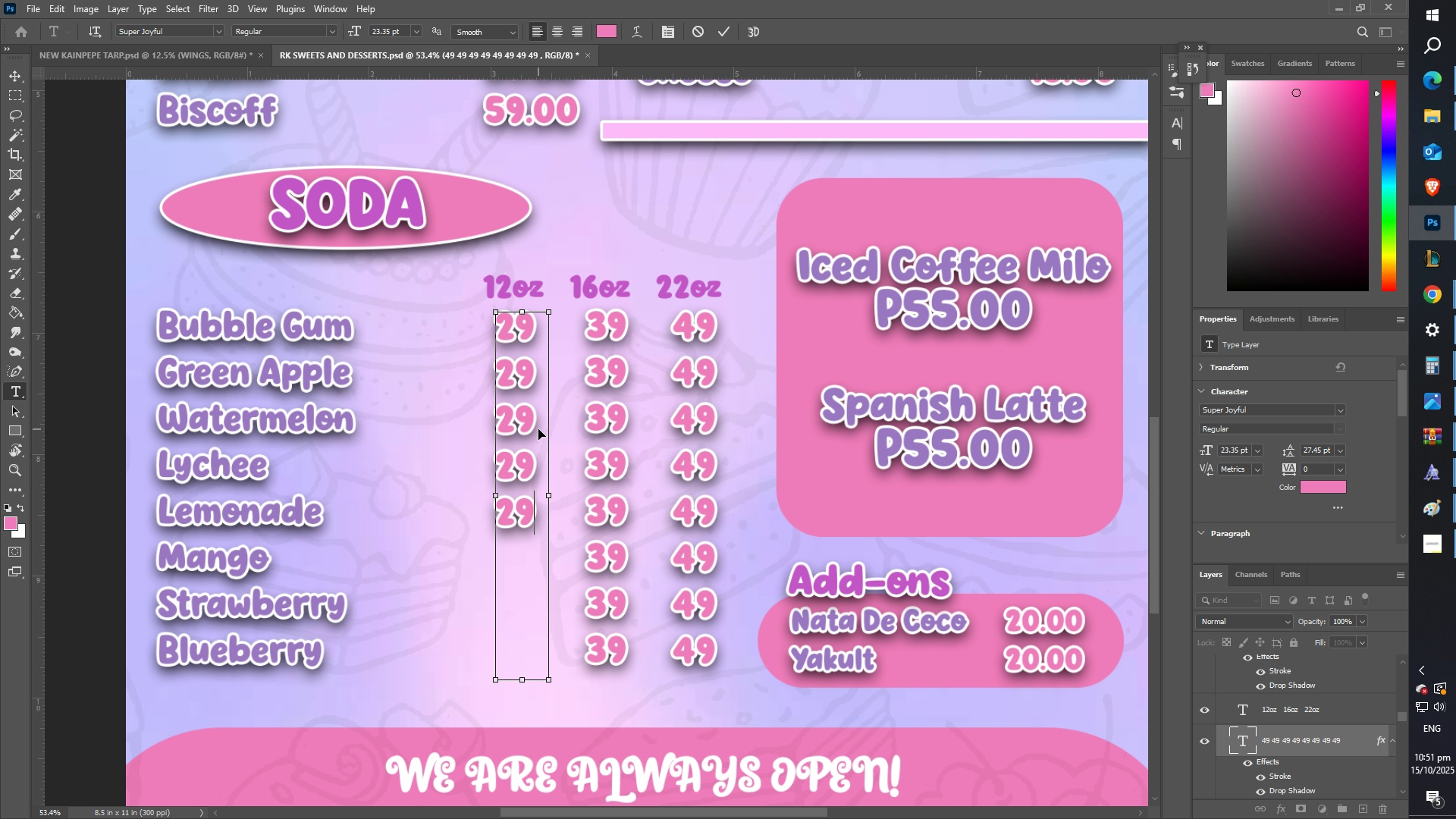 
key(Enter)
 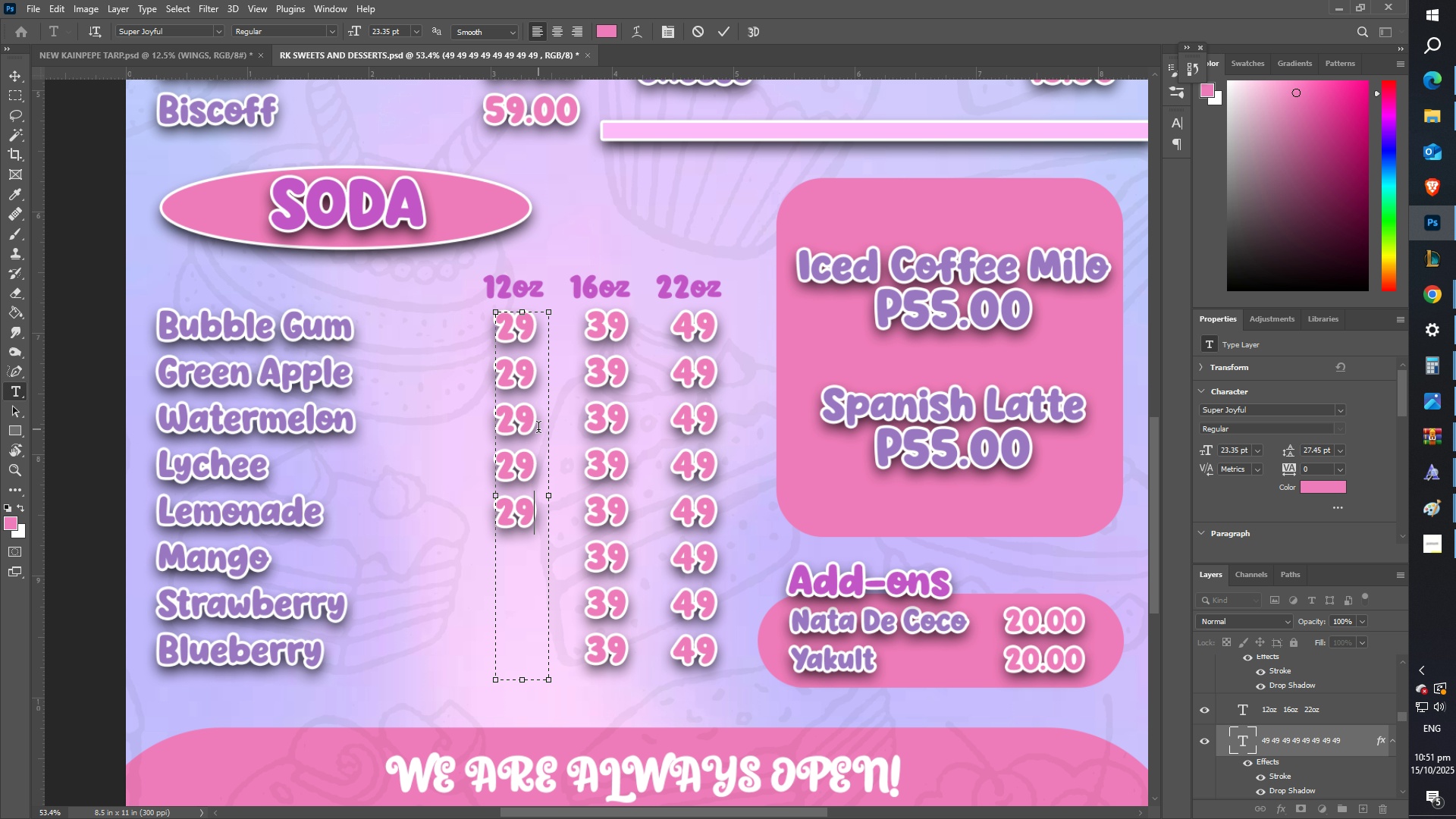 
key(Control+ControlLeft)
 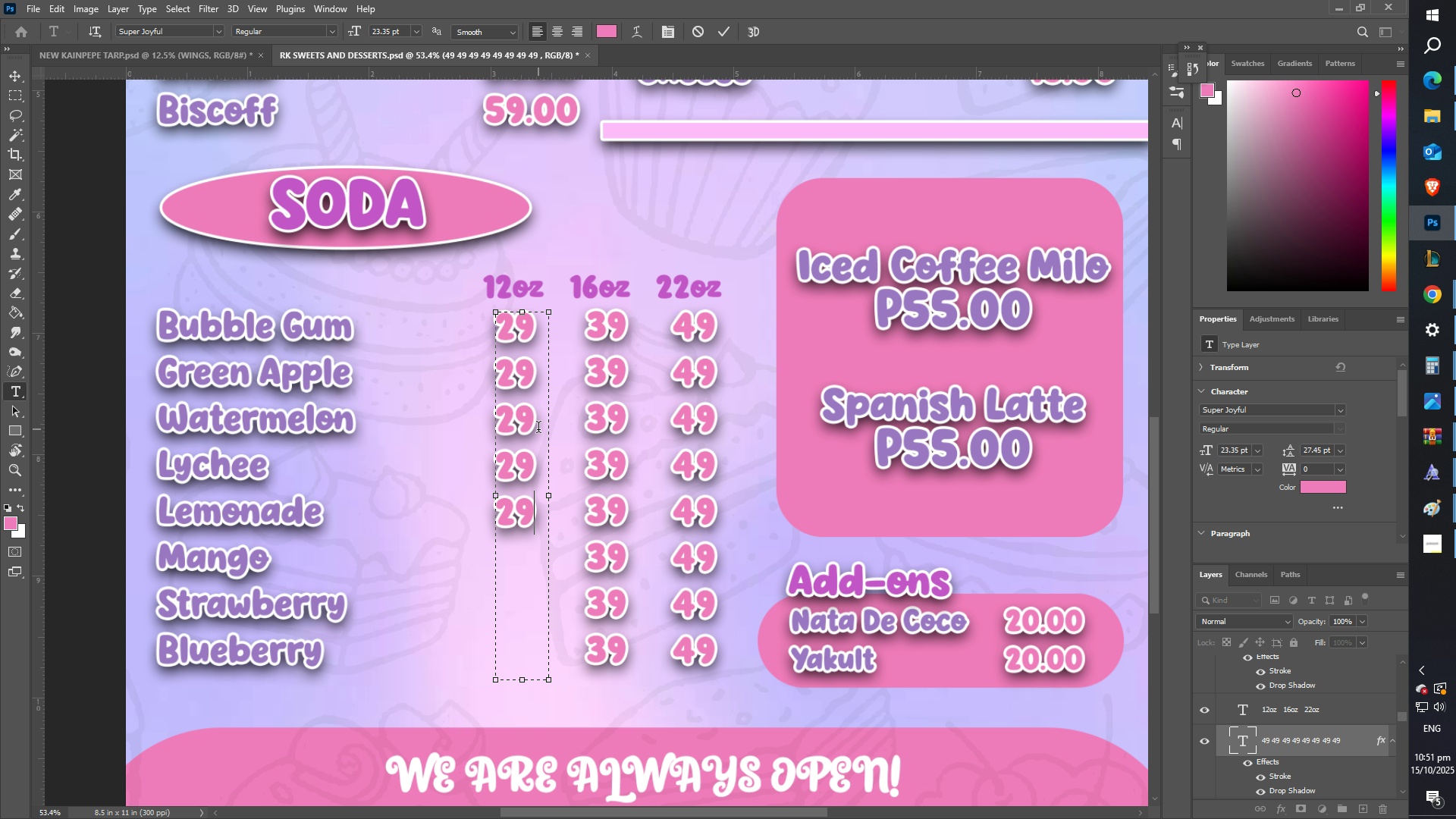 
key(Control+V)
 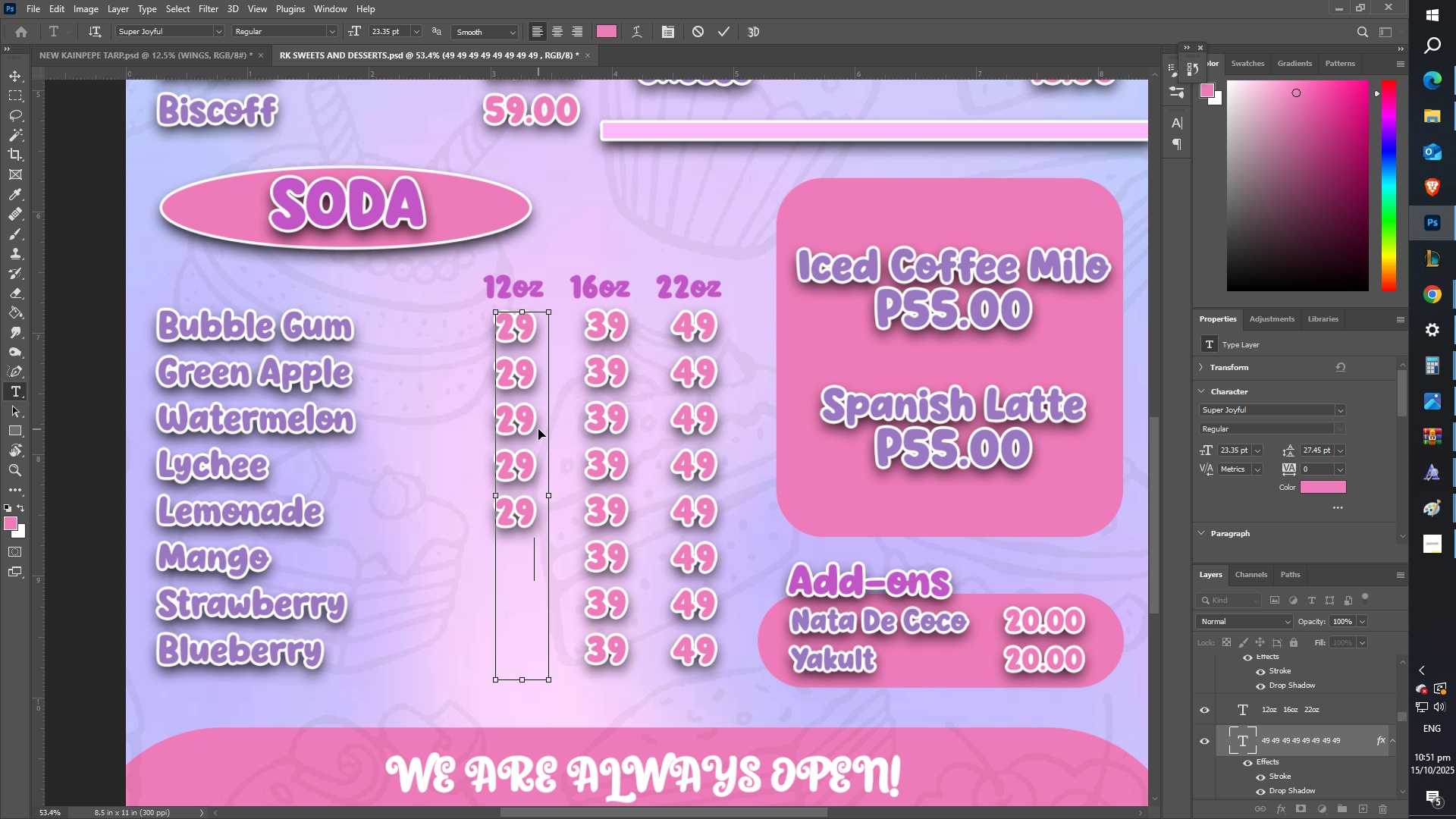 
key(Enter)
 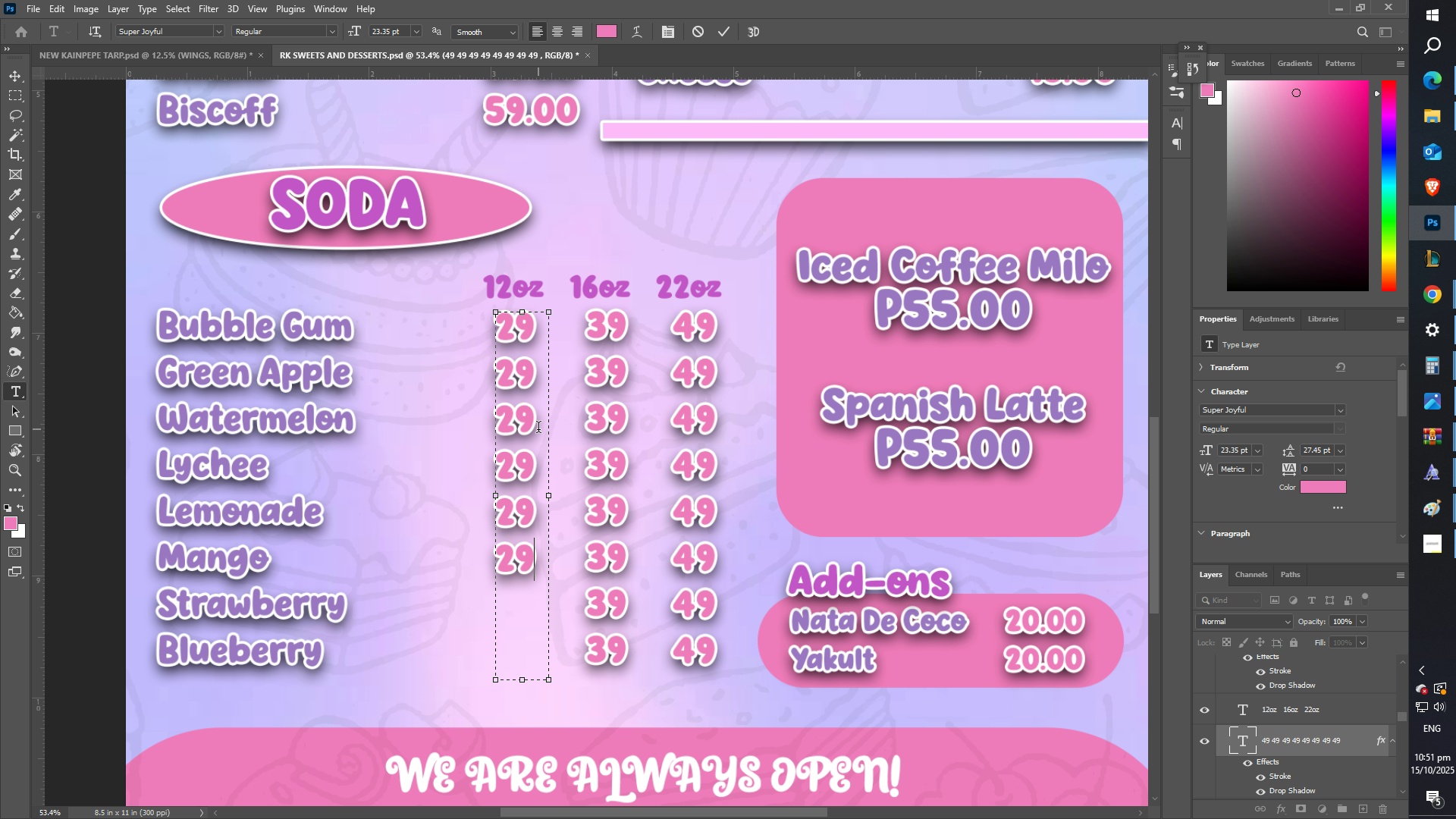 
key(Control+ControlLeft)
 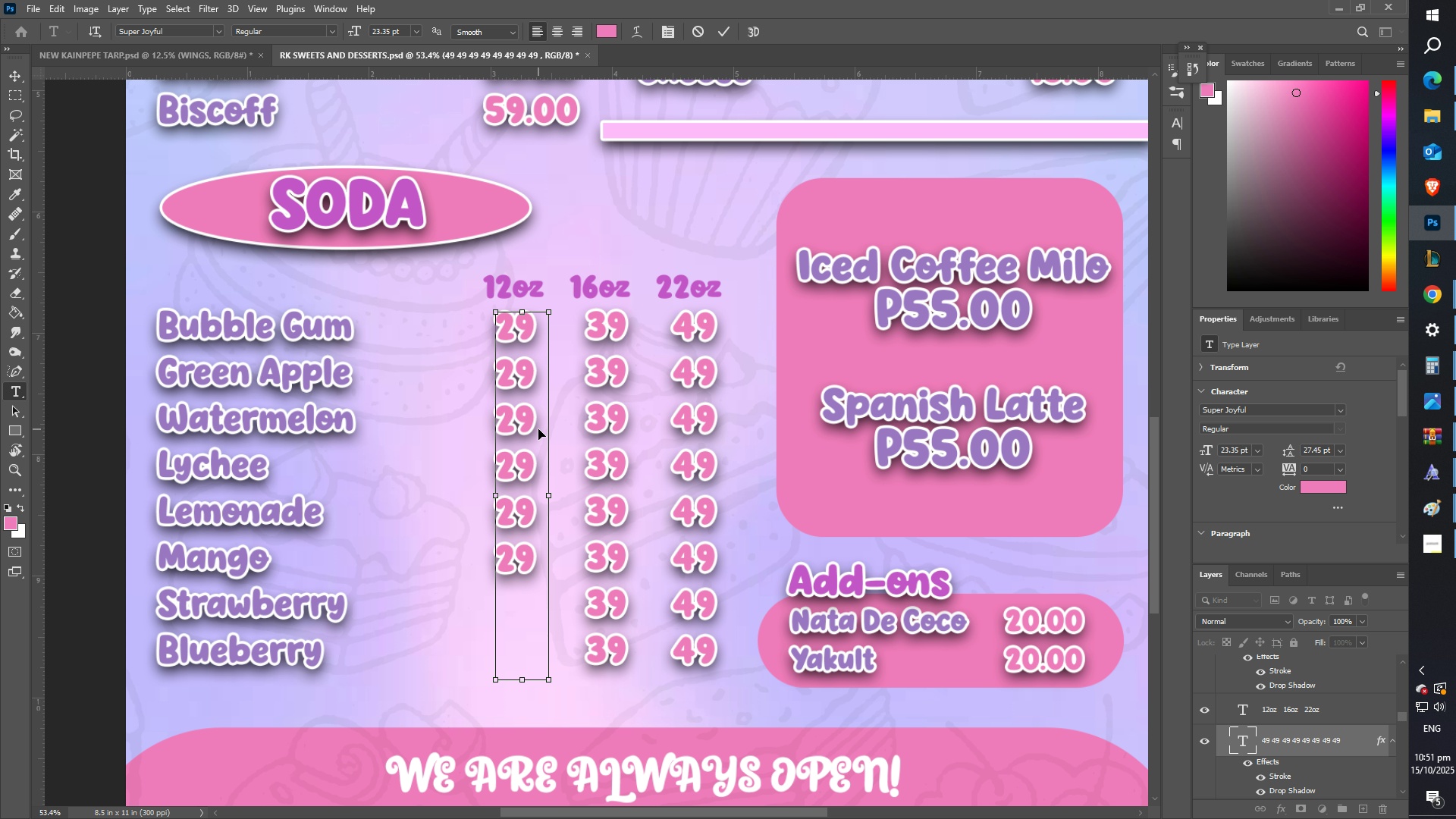 
key(Control+V)
 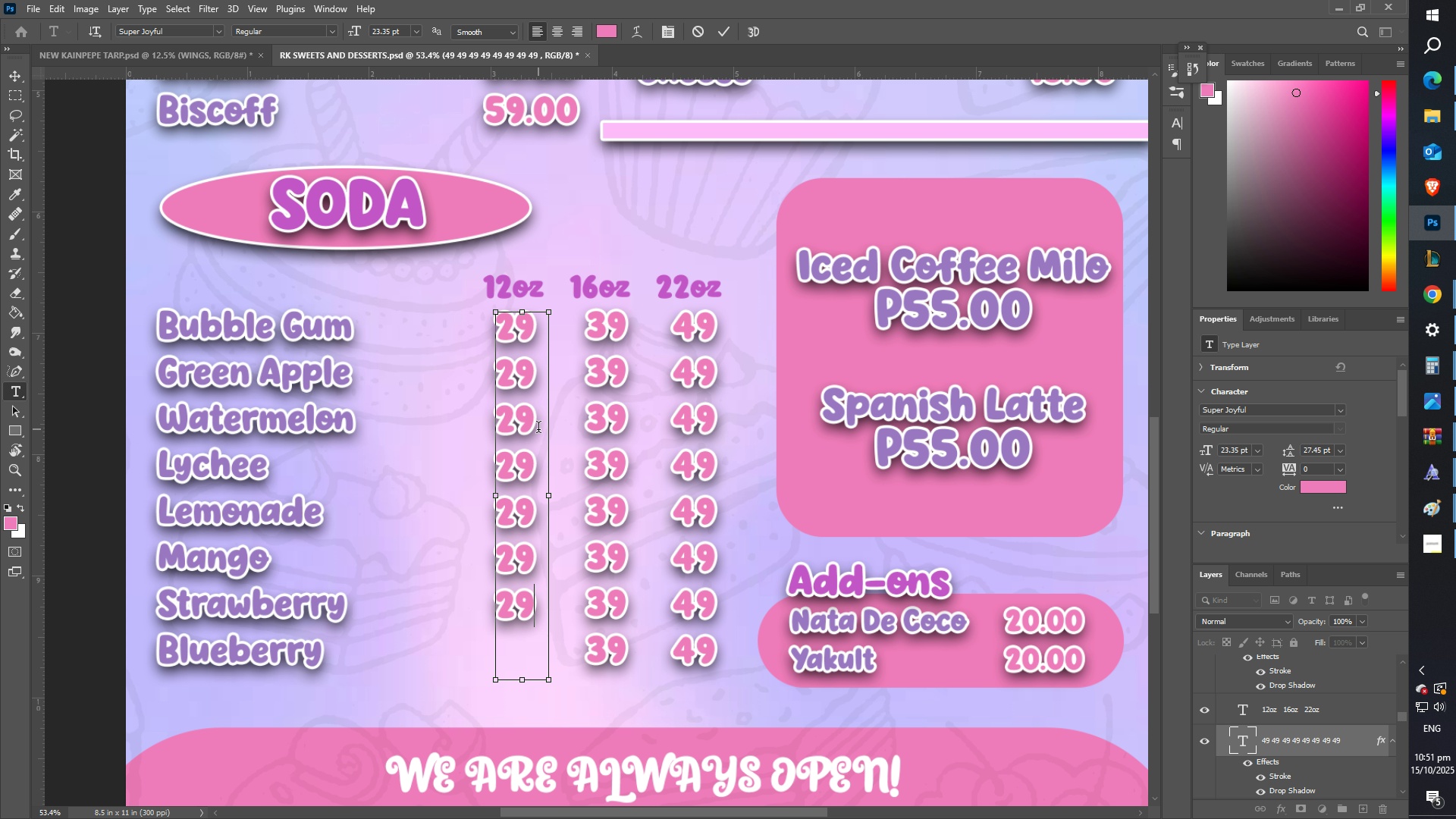 
key(Enter)
 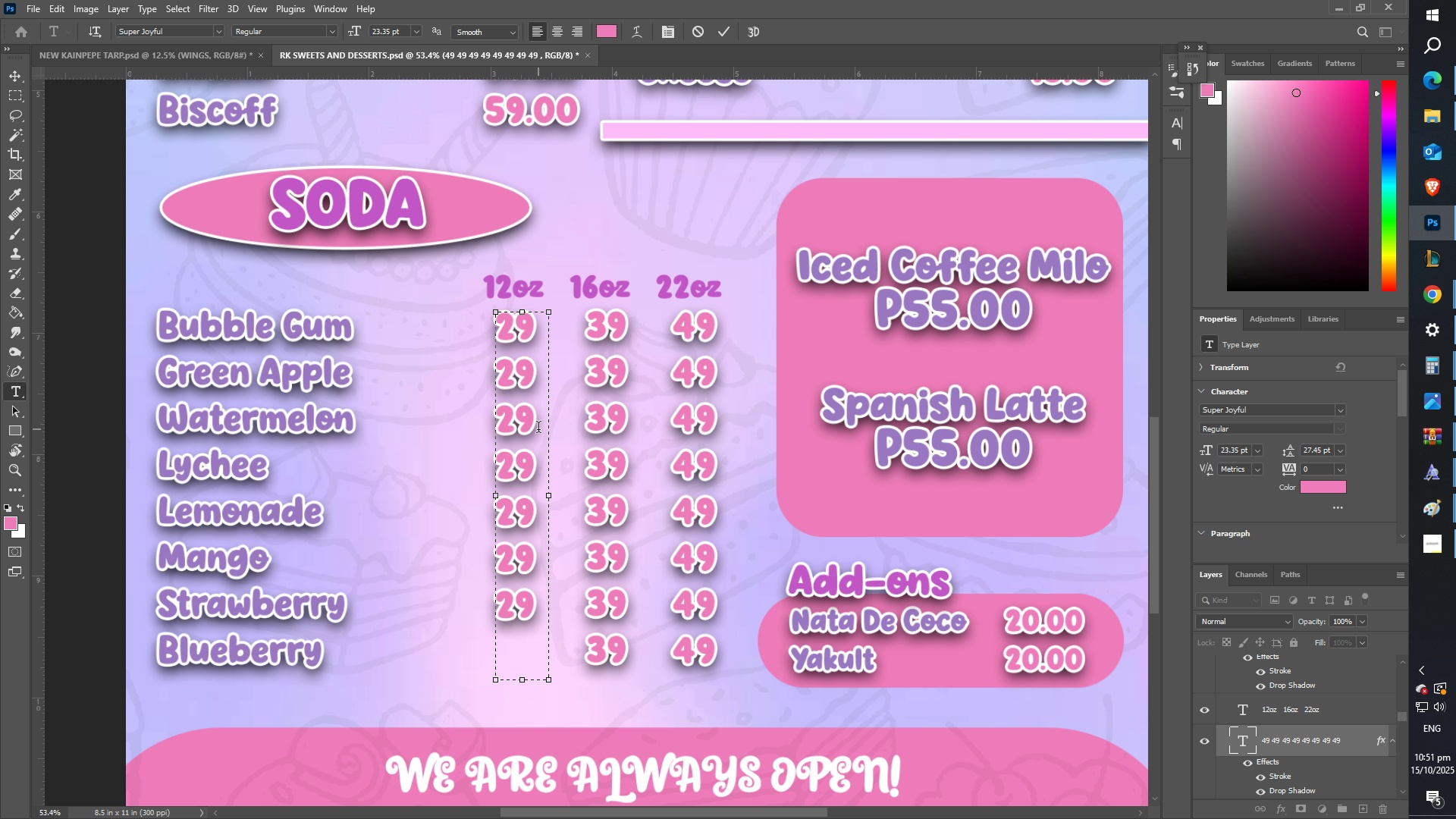 
key(Control+ControlLeft)
 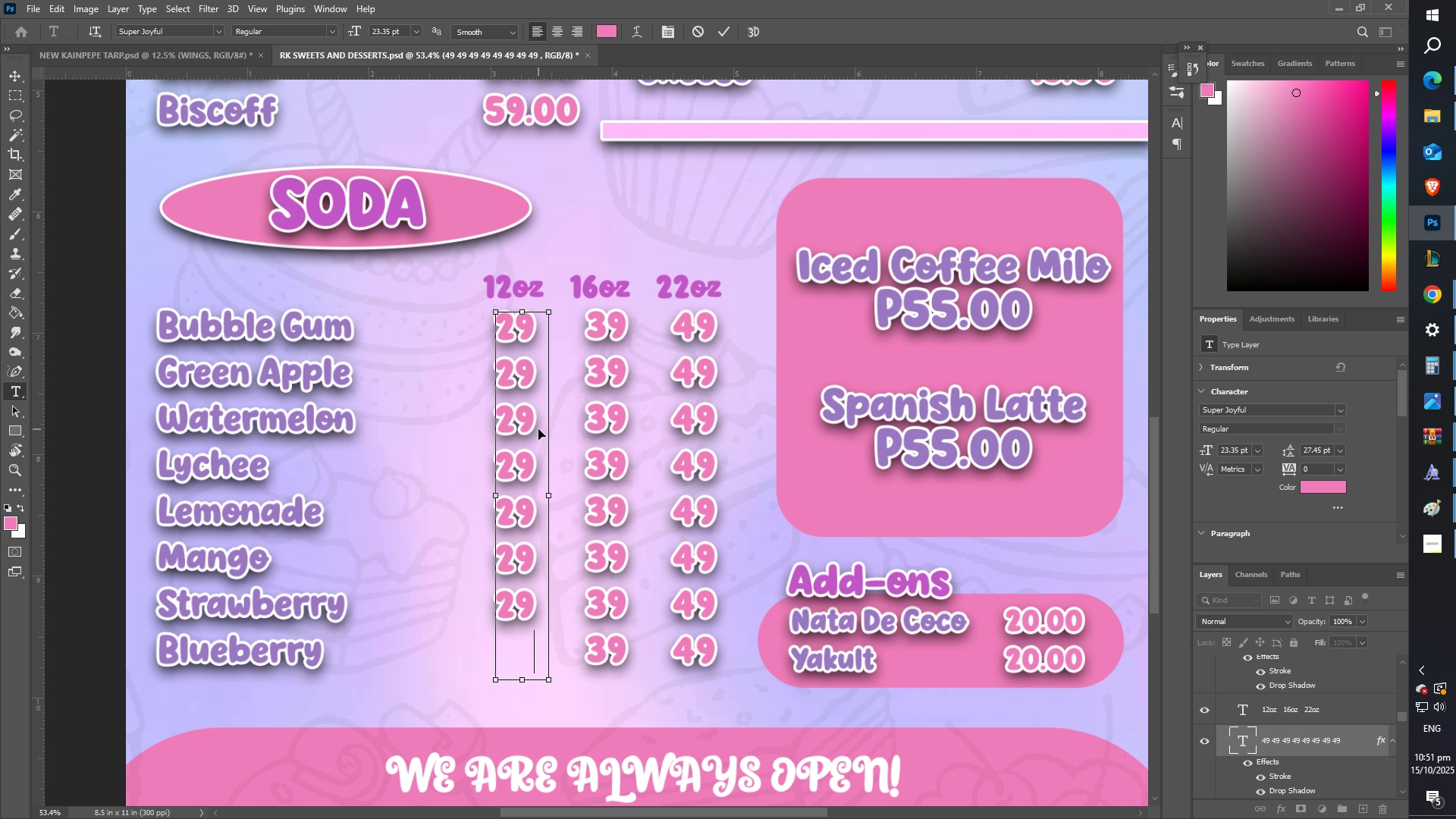 
key(Control+V)
 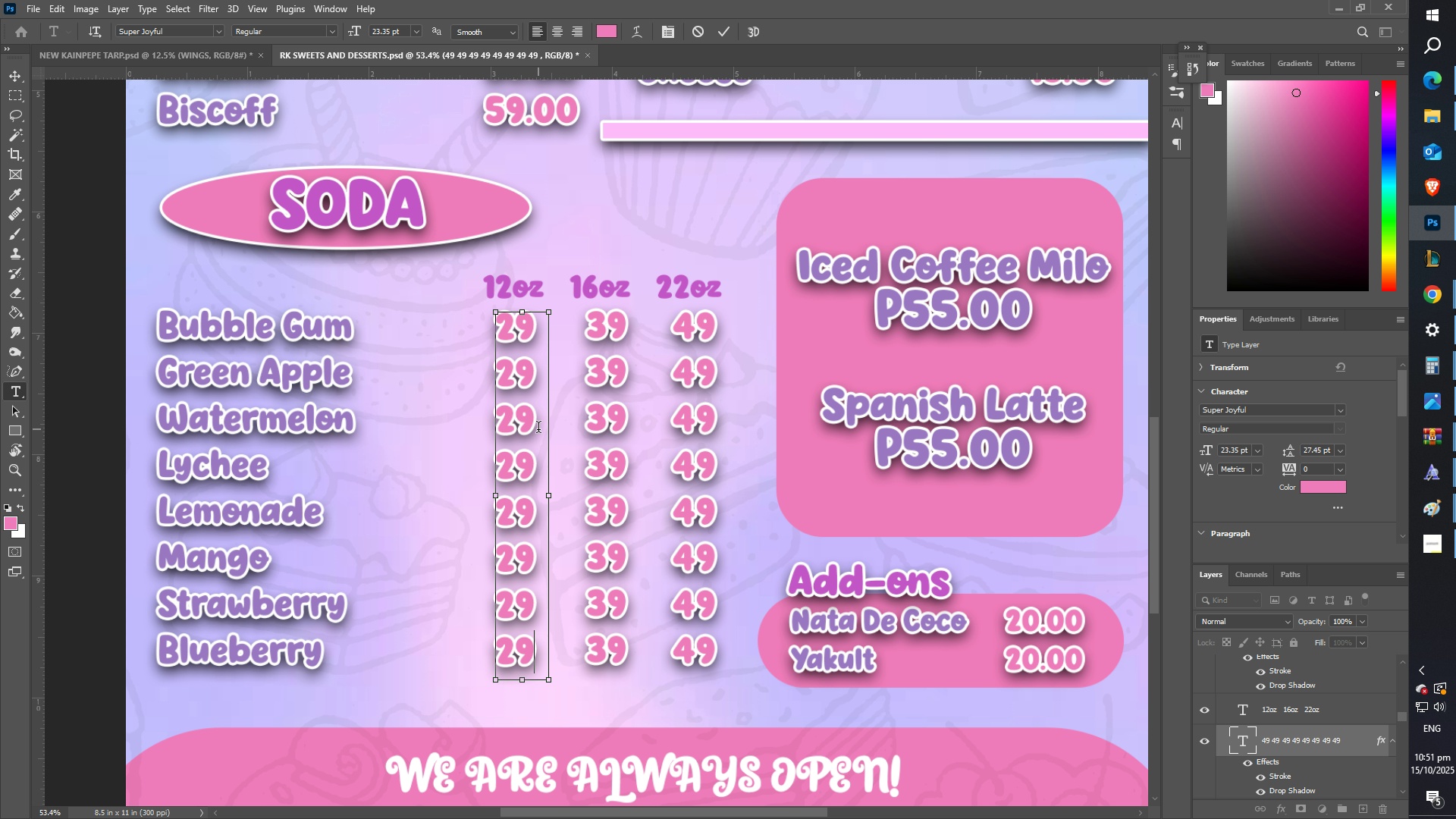 
key(Enter)
 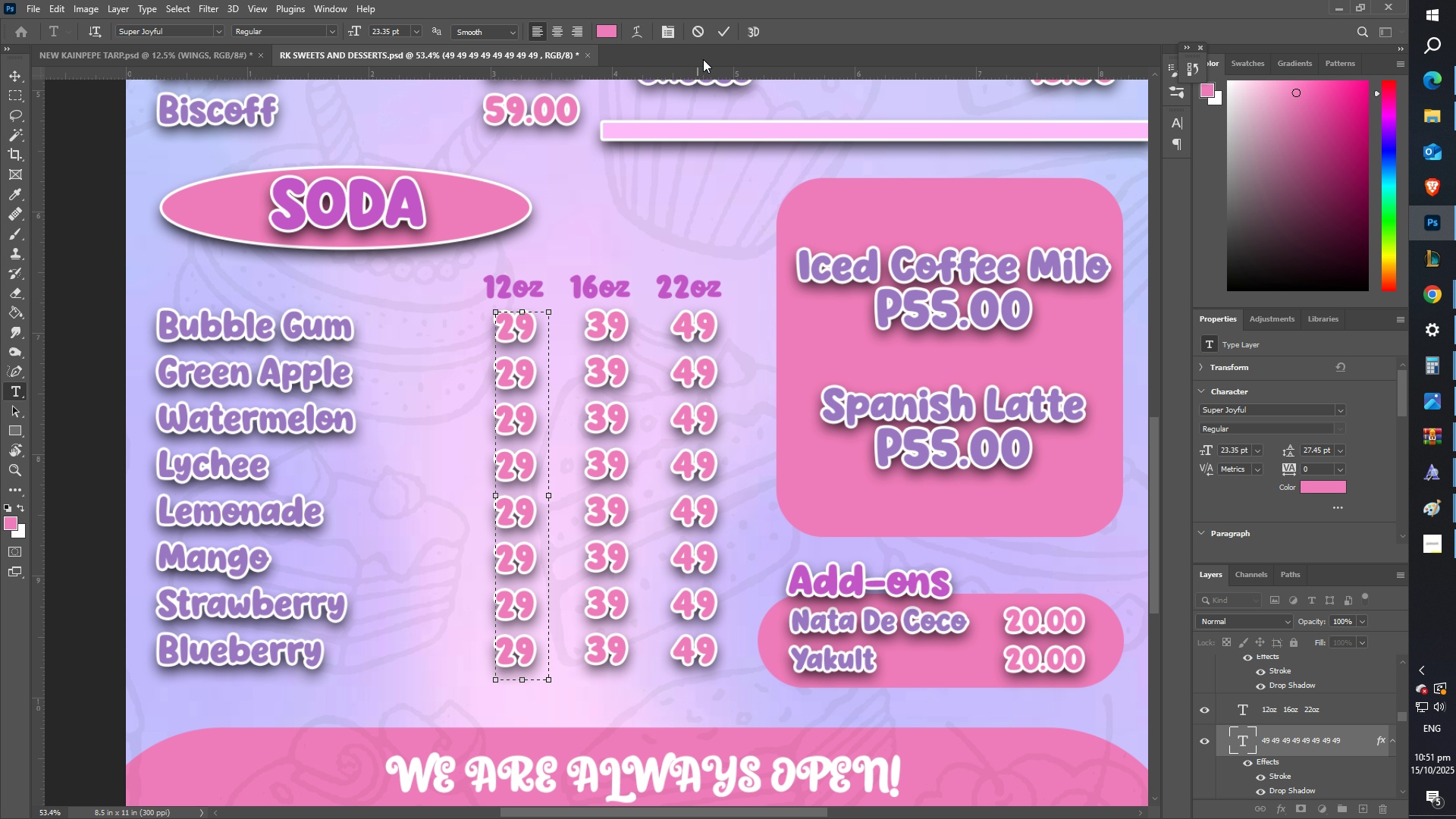 
left_click([720, 33])
 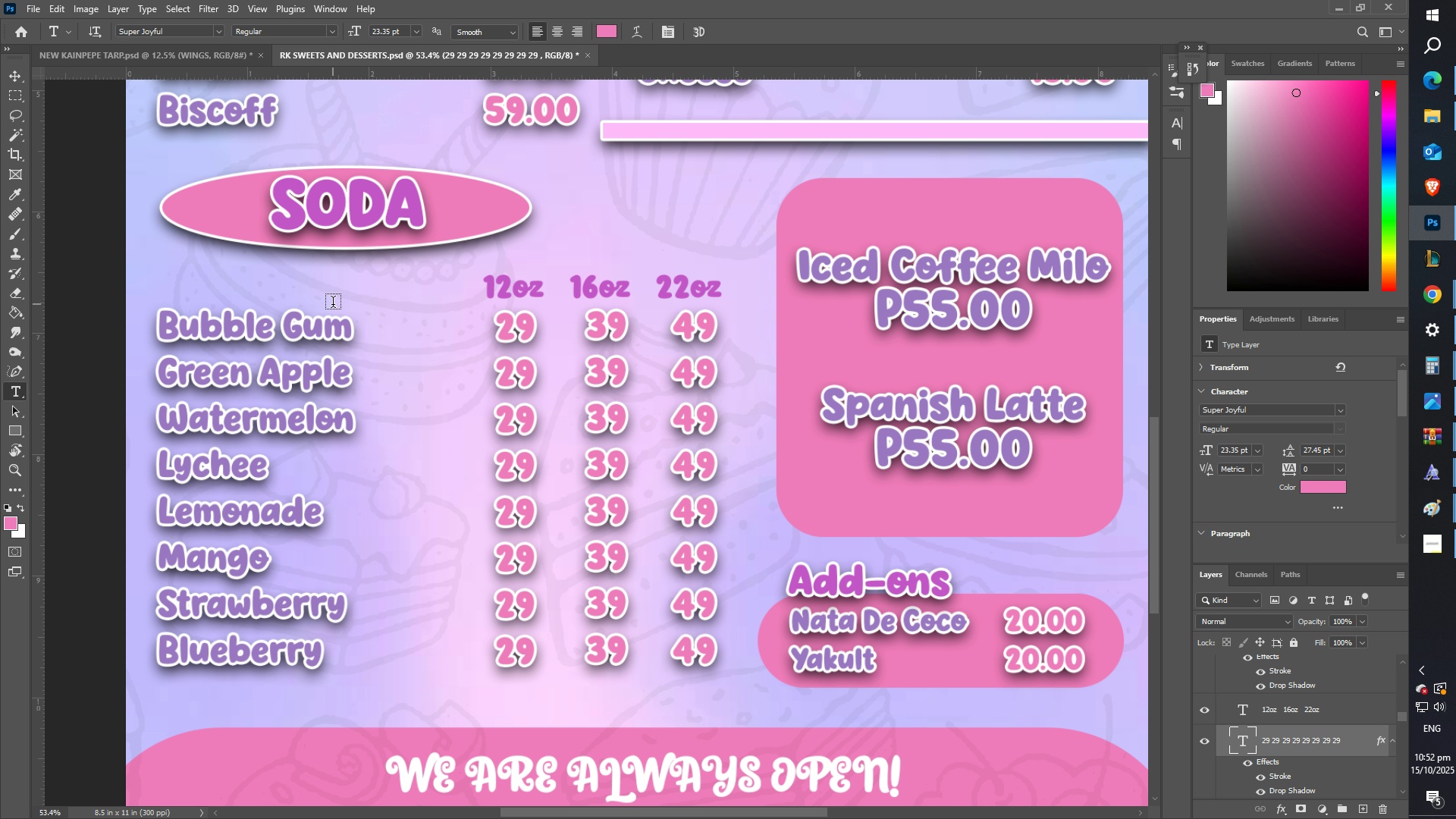 
wait(22.82)
 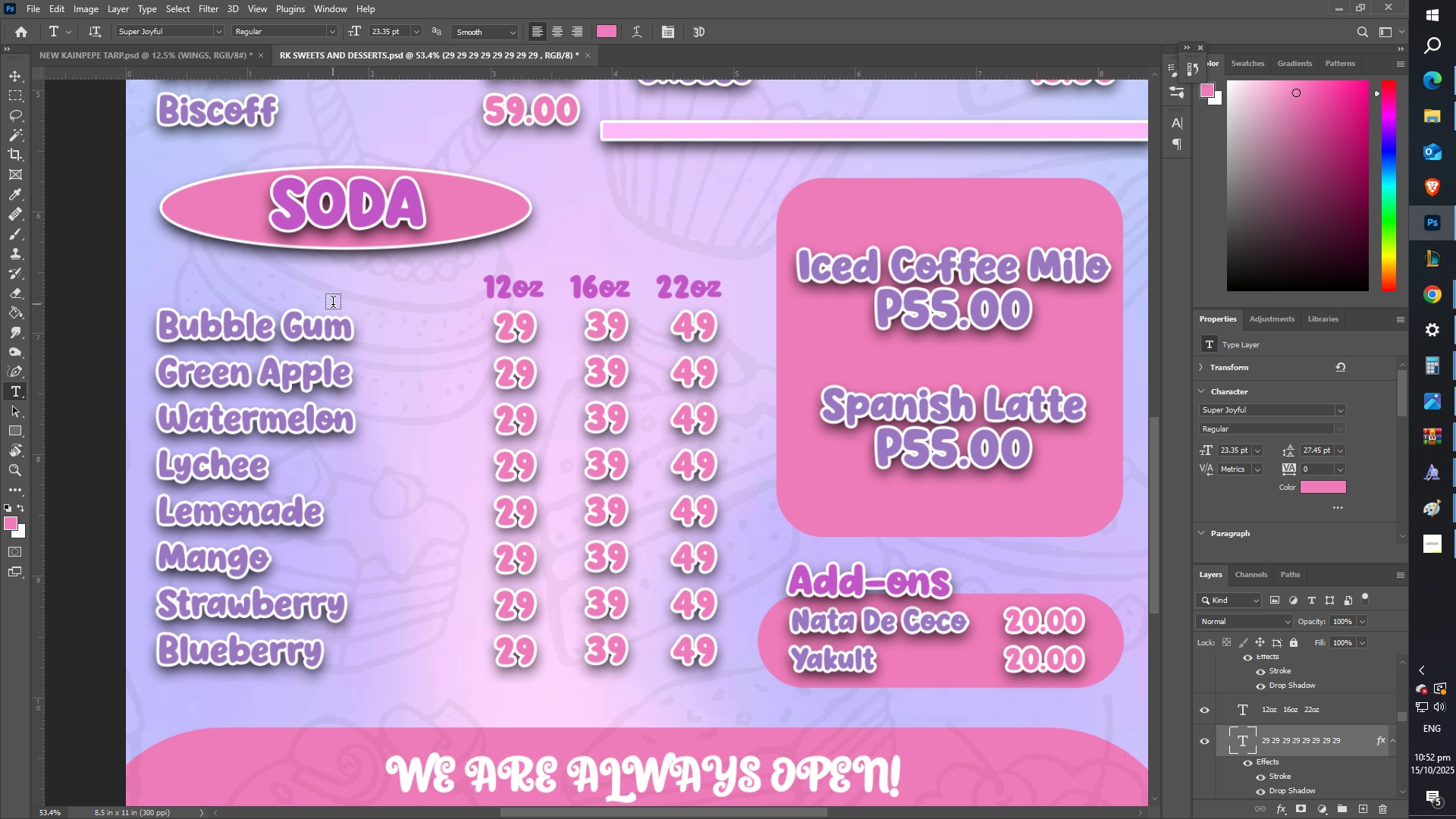 
left_click([625, 425])
 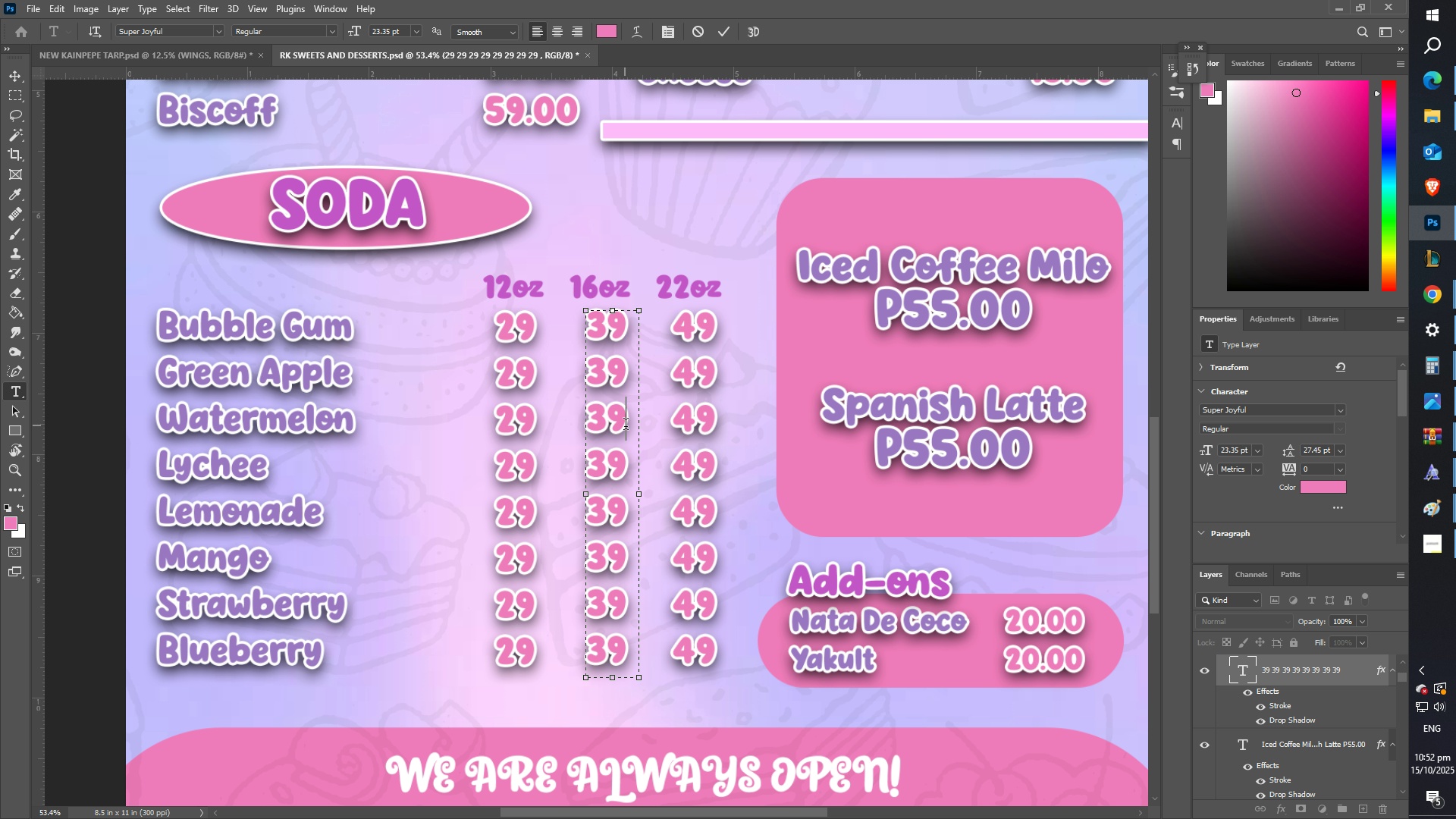 
key(Z)
 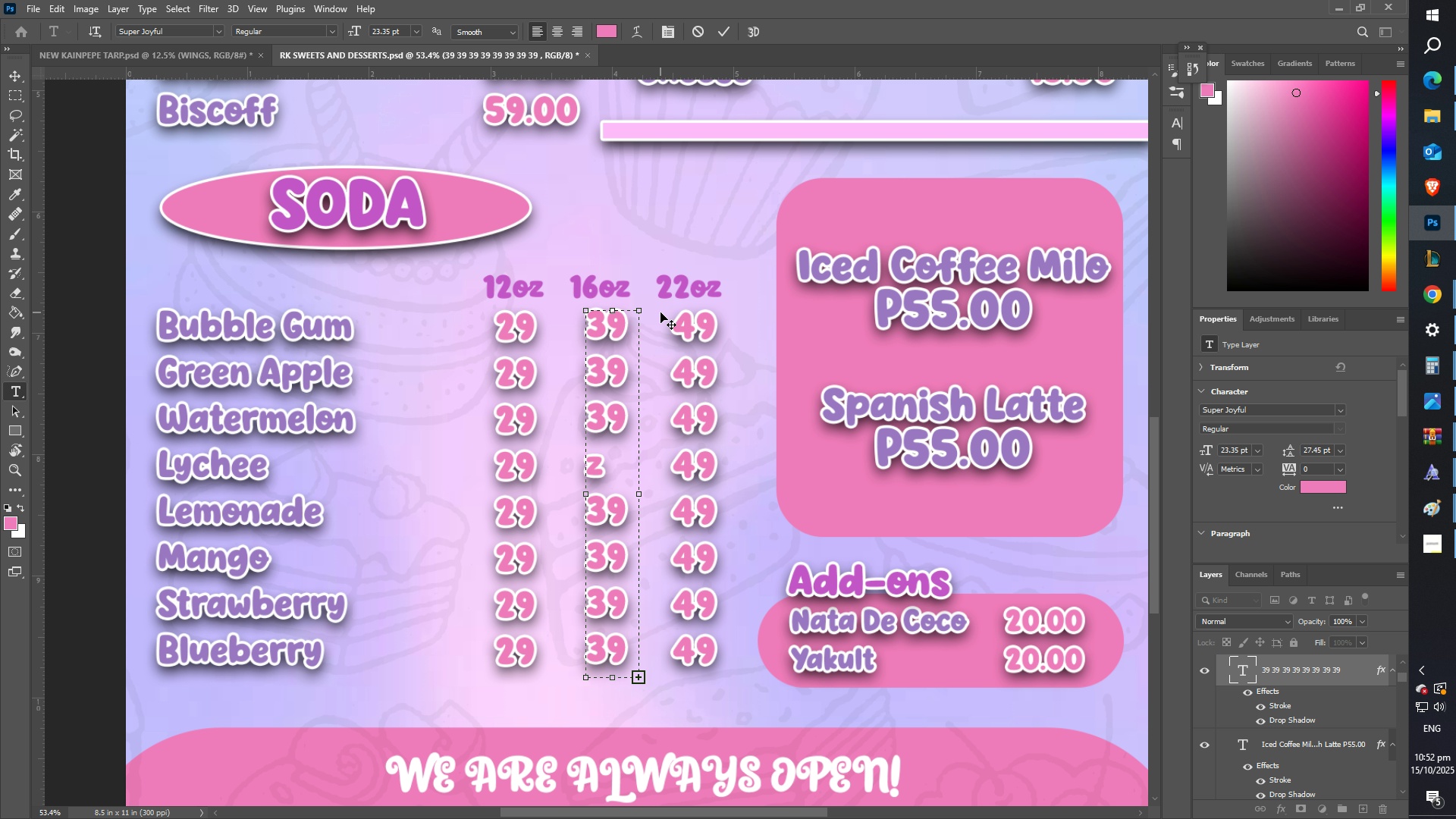 
key(Backspace)
 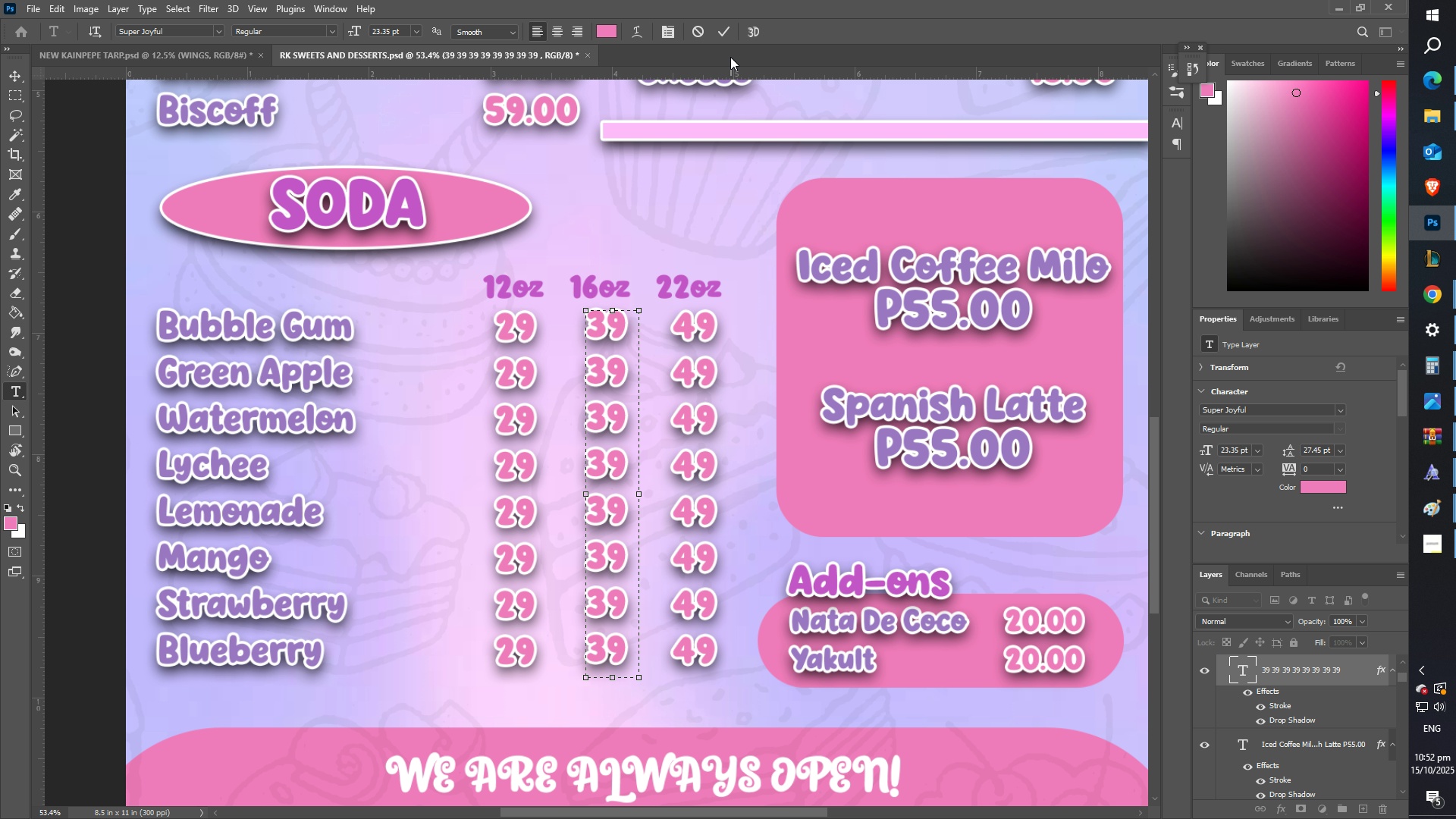 
left_click([723, 34])
 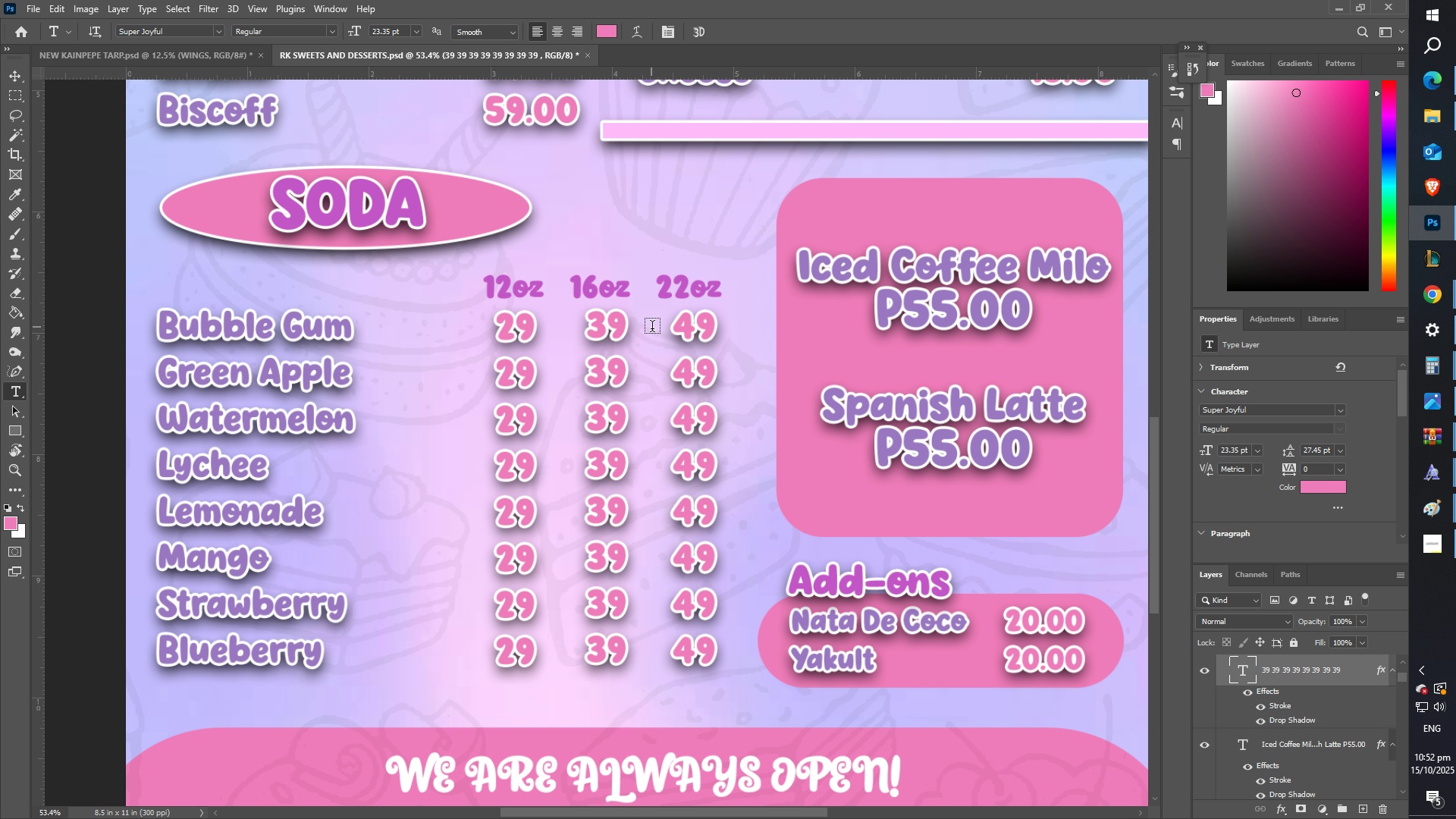 
type(ZZ)
 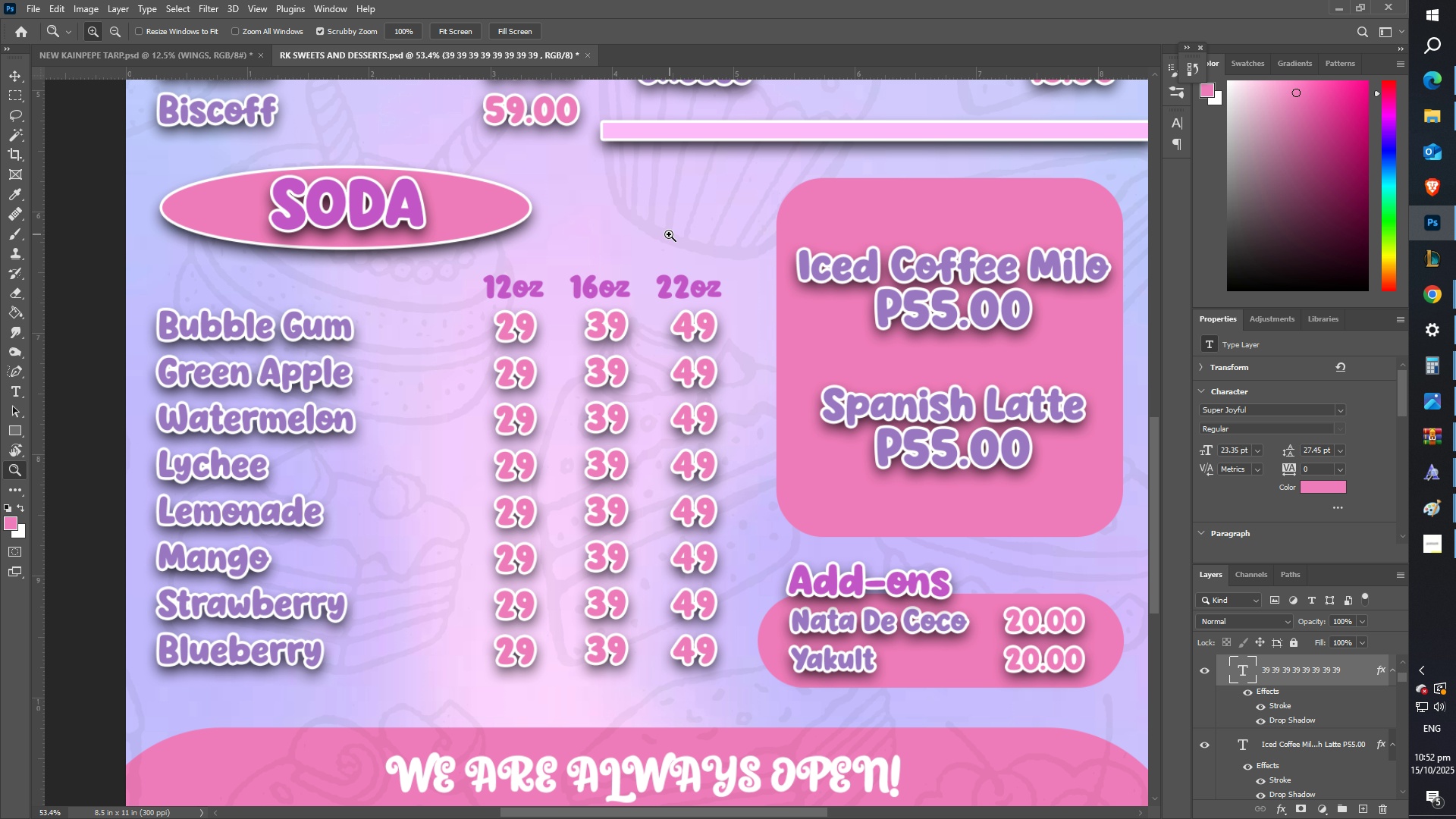 
left_click_drag(start_coordinate=[671, 234], to_coordinate=[645, 230])
 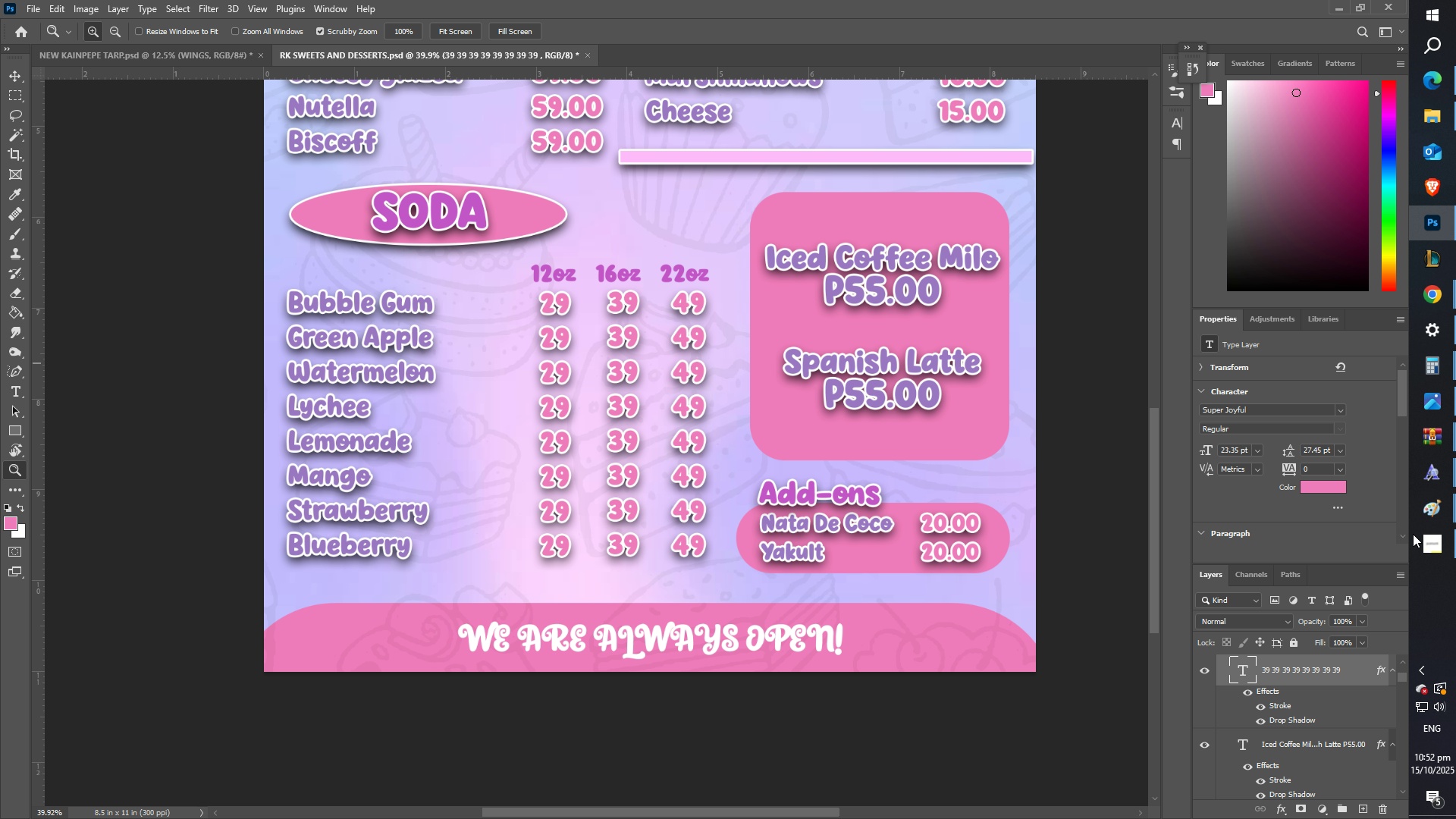 
left_click([1440, 544])